 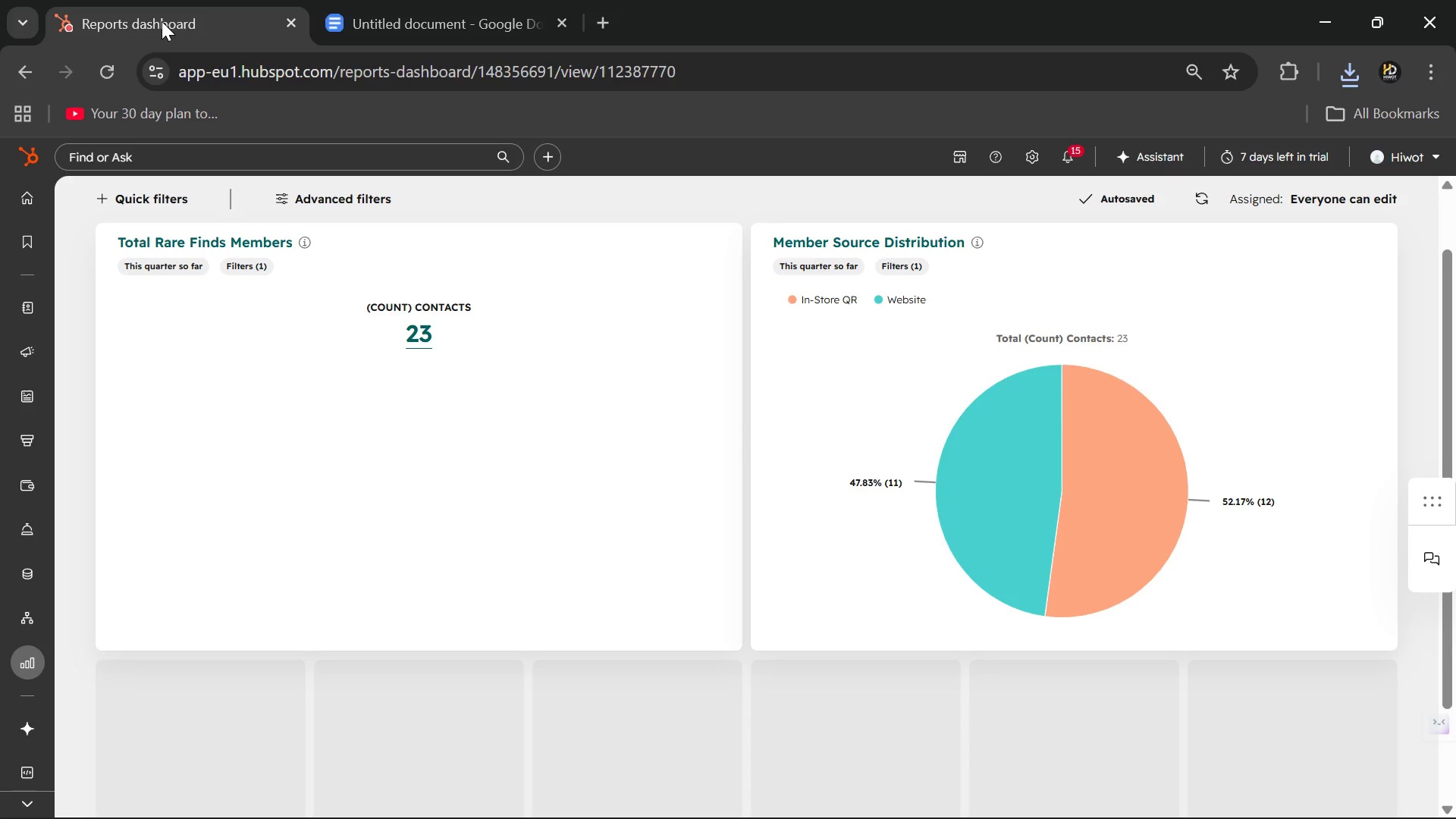 
mouse_move([20, 348])
 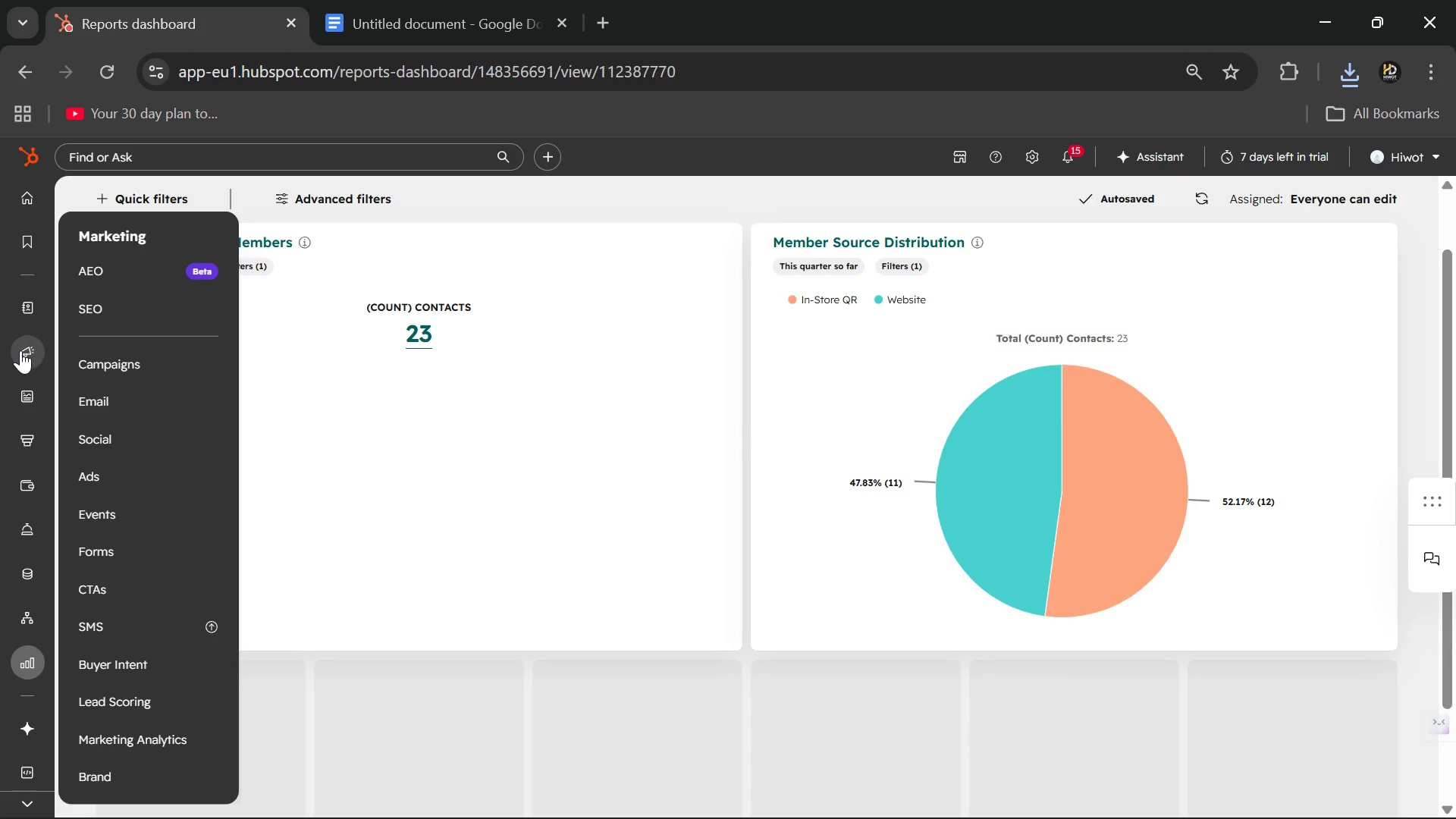 
mouse_move([22, 332])
 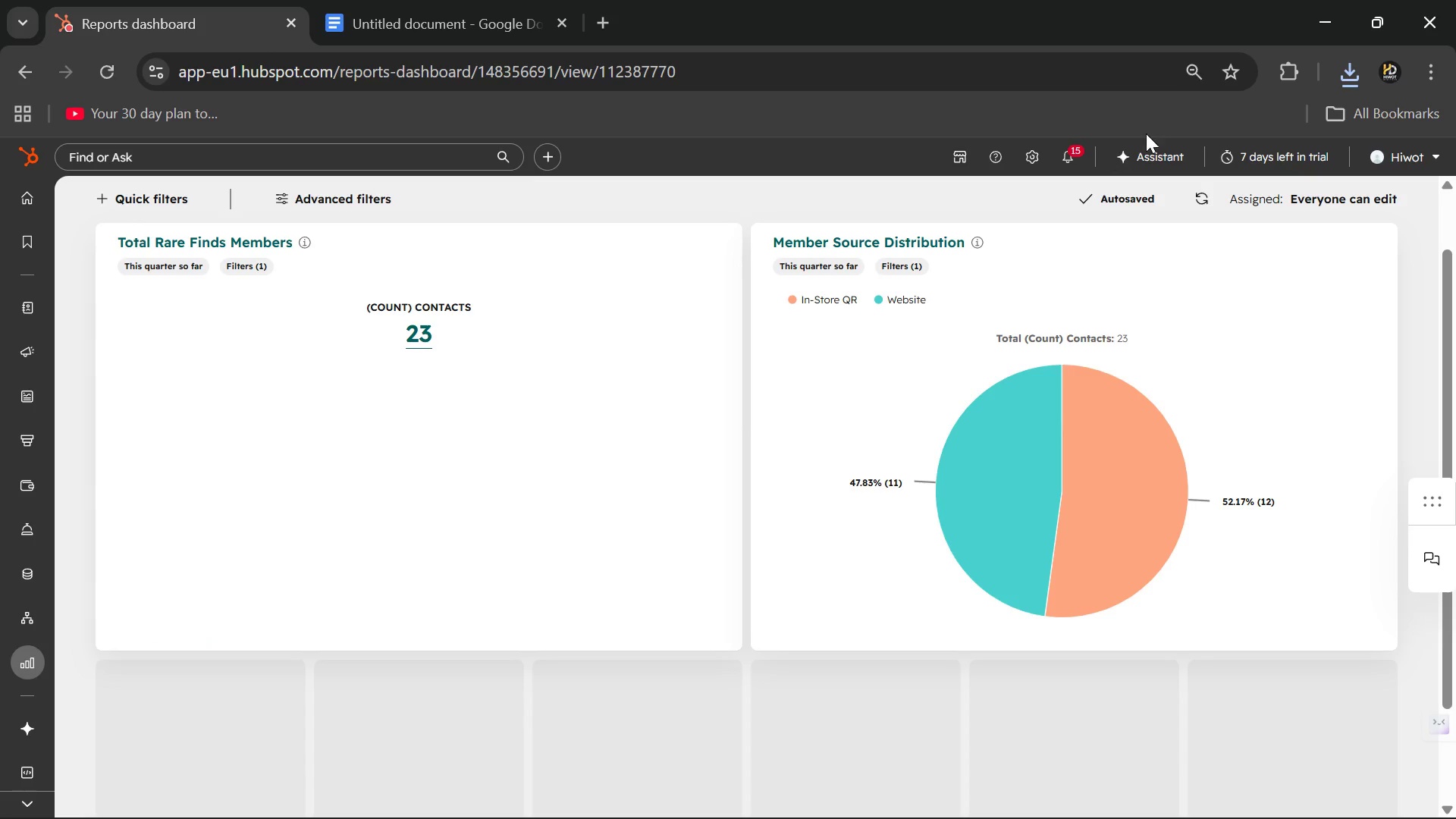 
left_click([1028, 156])
 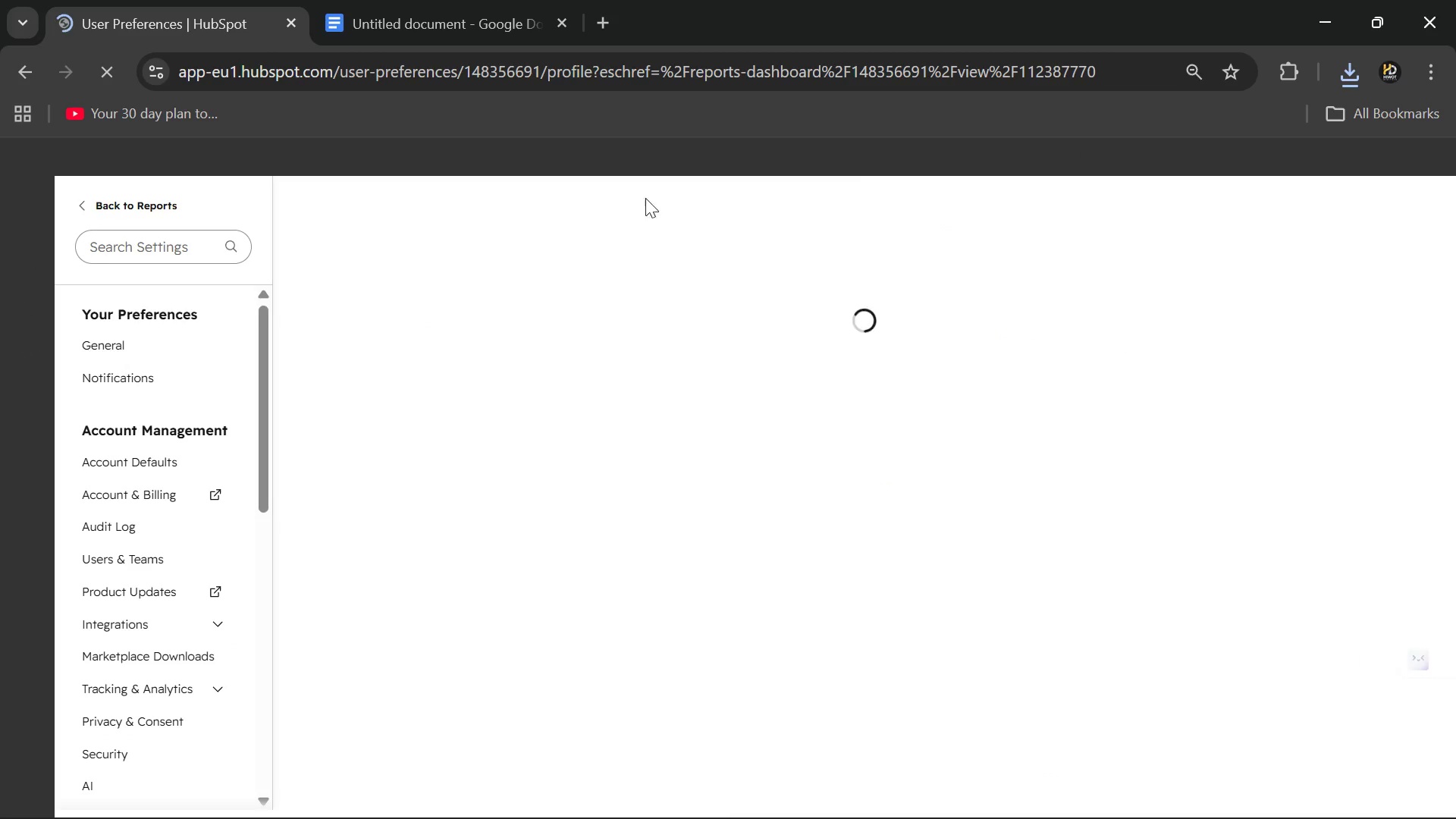 
scroll: coordinate [140, 312], scroll_direction: down, amount: 3.0
 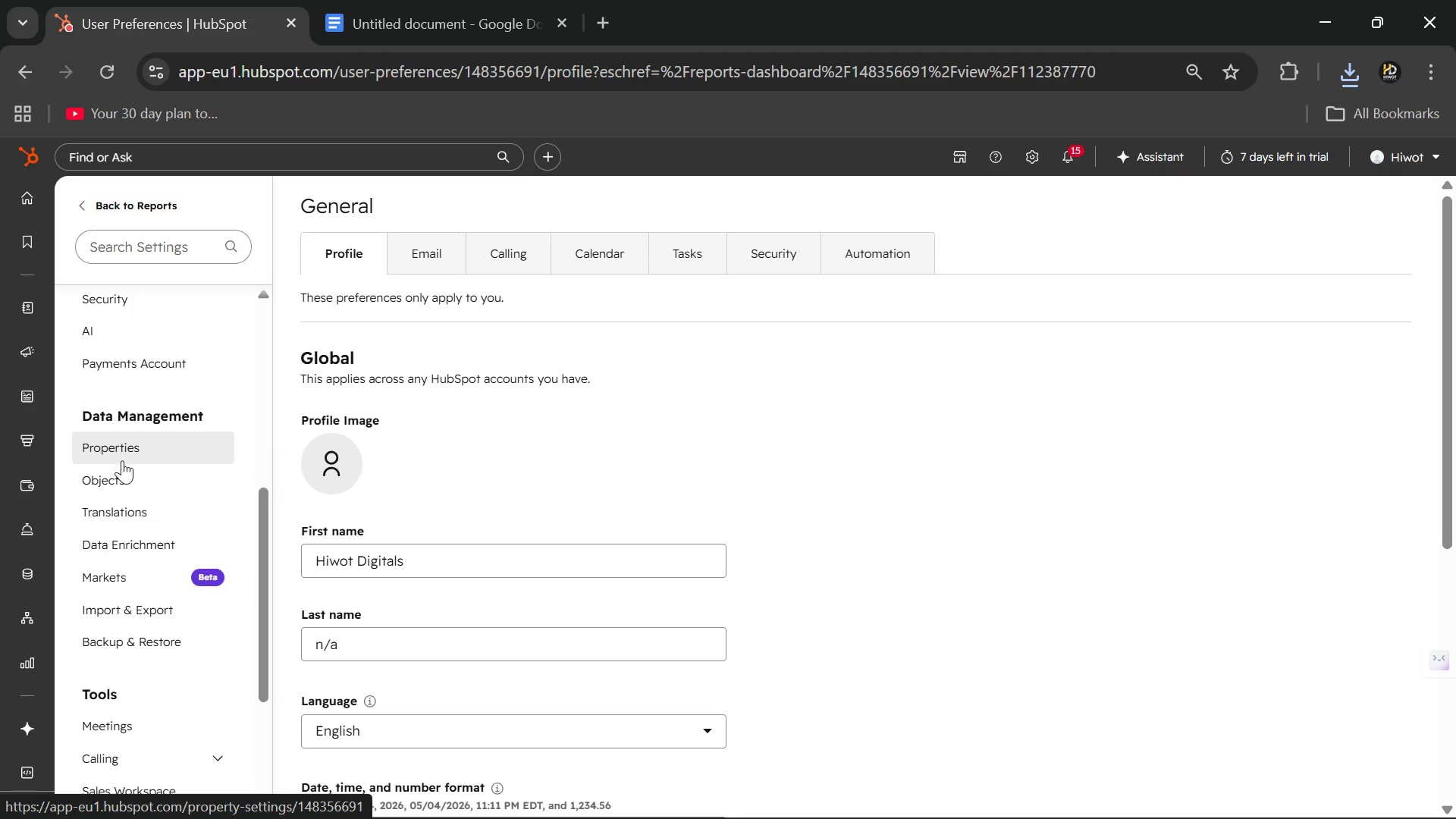 
left_click([117, 454])
 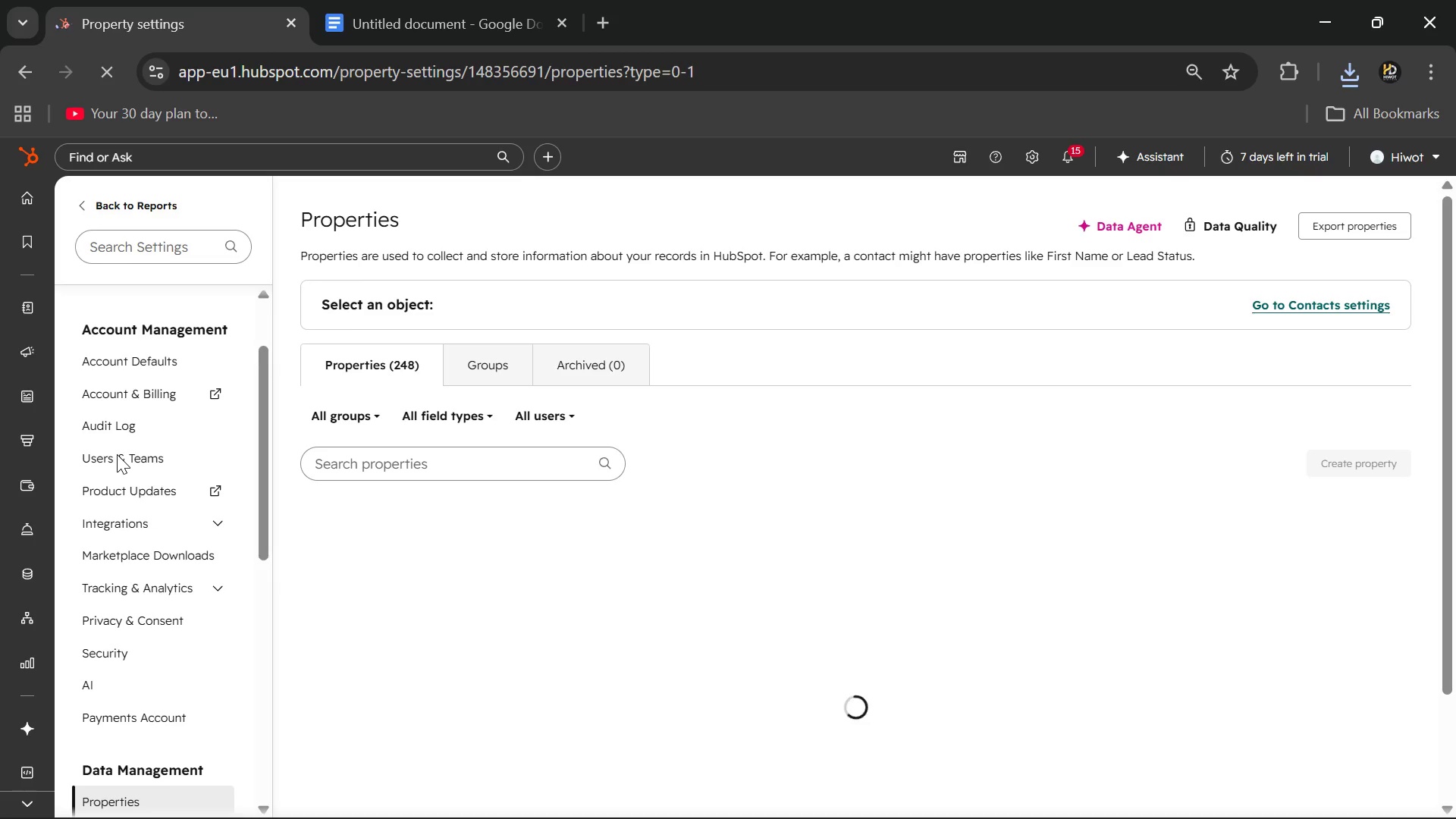 
wait(5.31)
 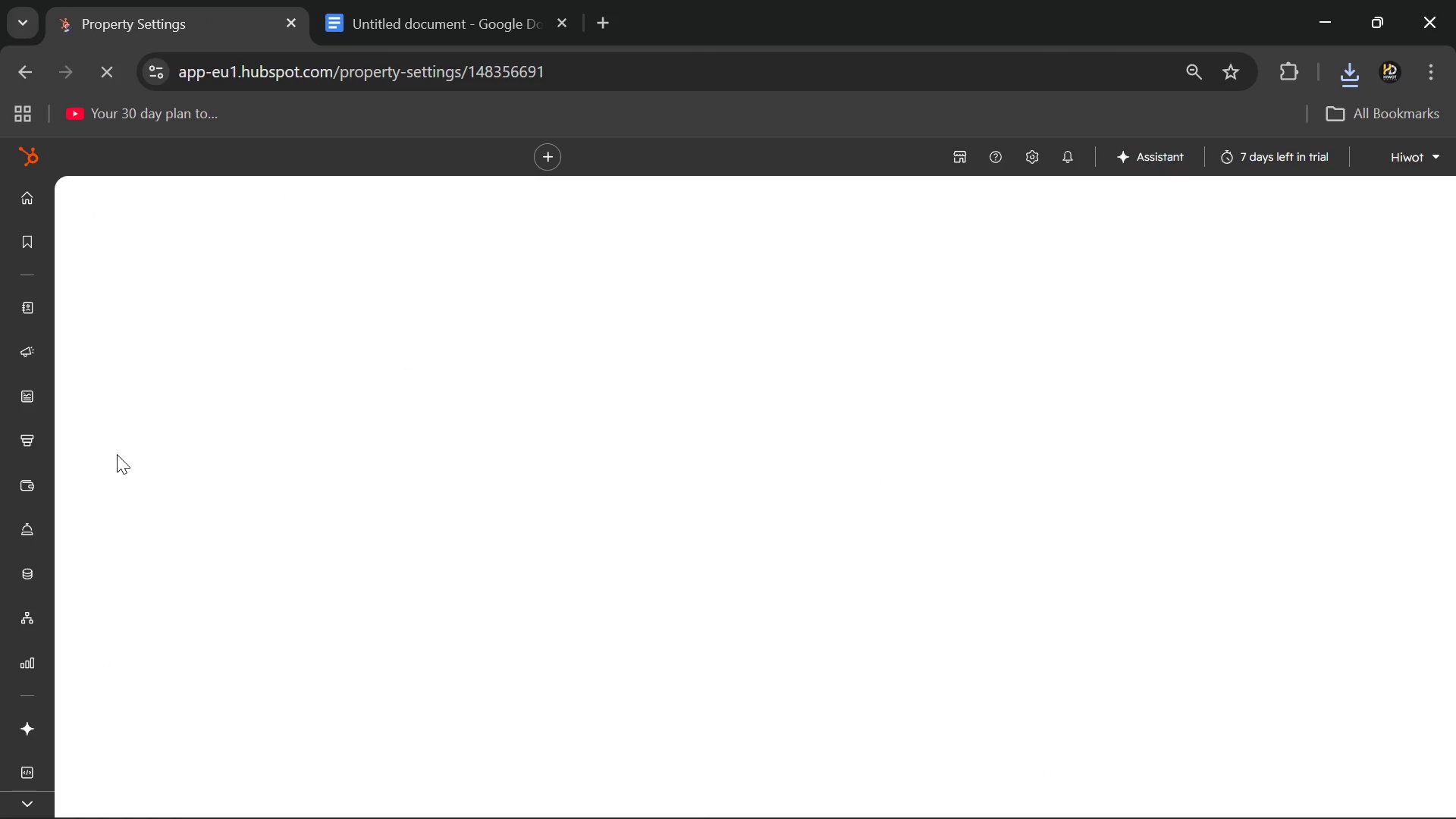 
scroll: coordinate [109, 499], scroll_direction: down, amount: 3.0
 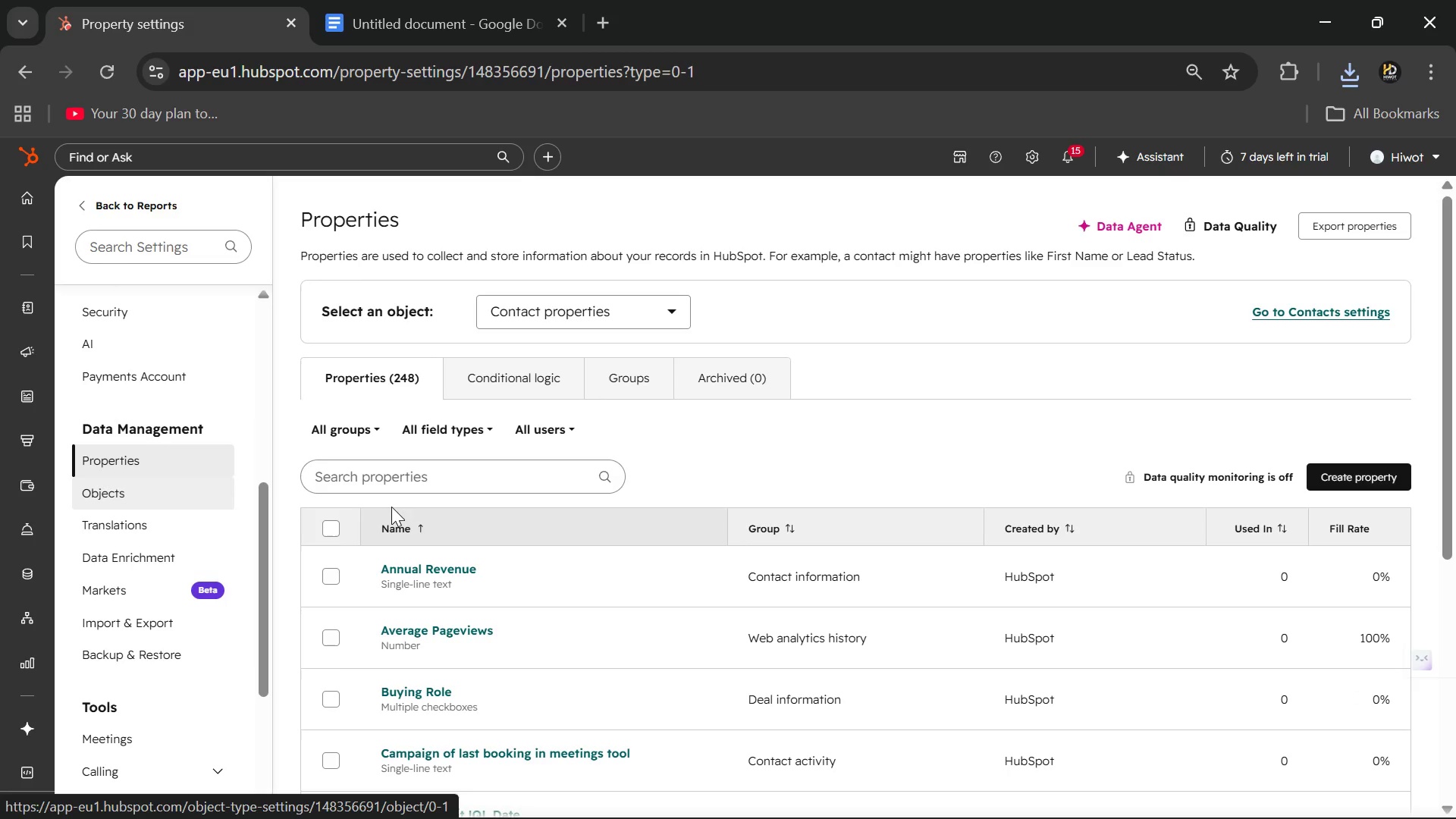 
left_click_drag(start_coordinate=[428, 474], to_coordinate=[436, 566])
 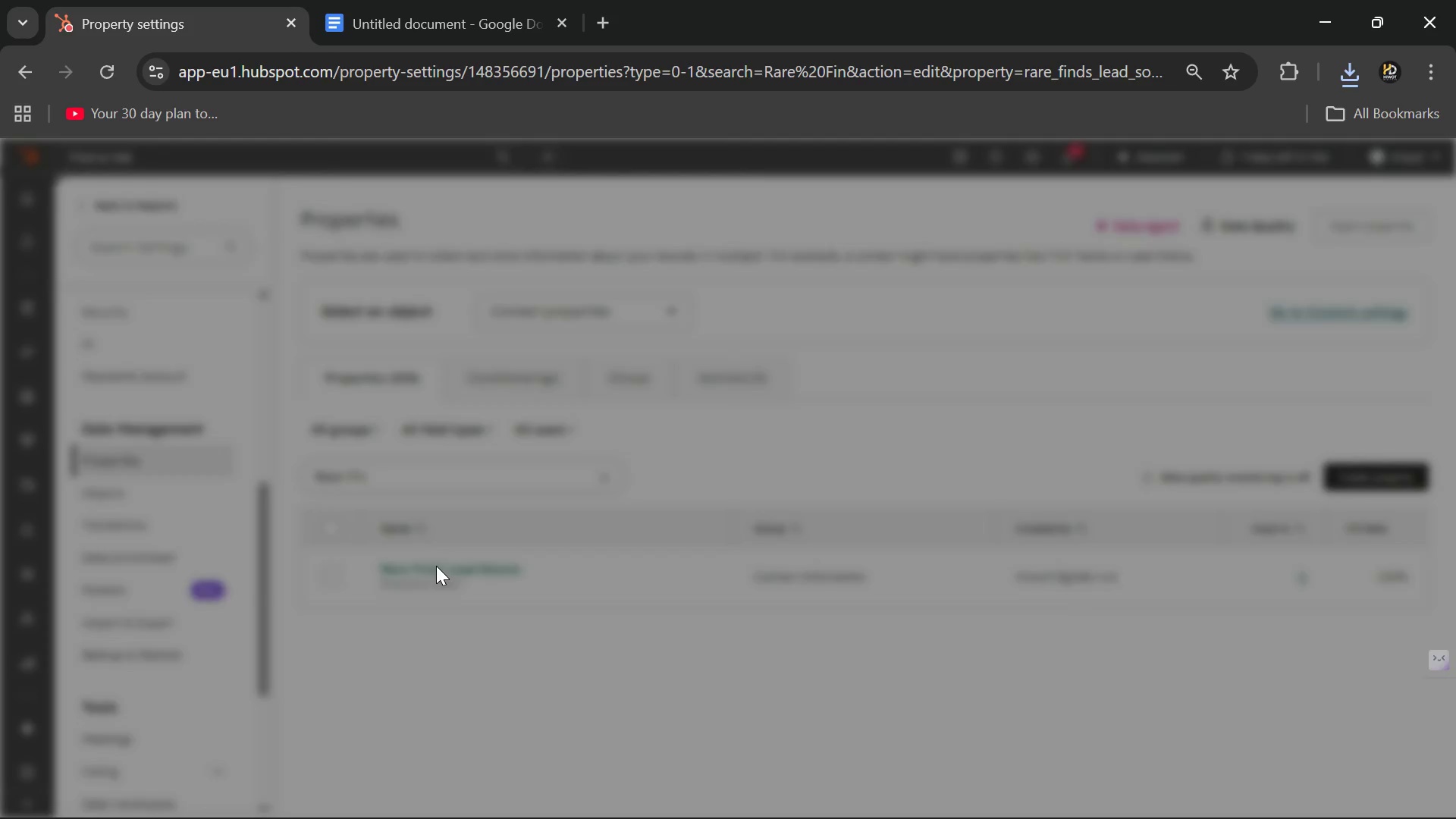 
type(Rare Fin)
 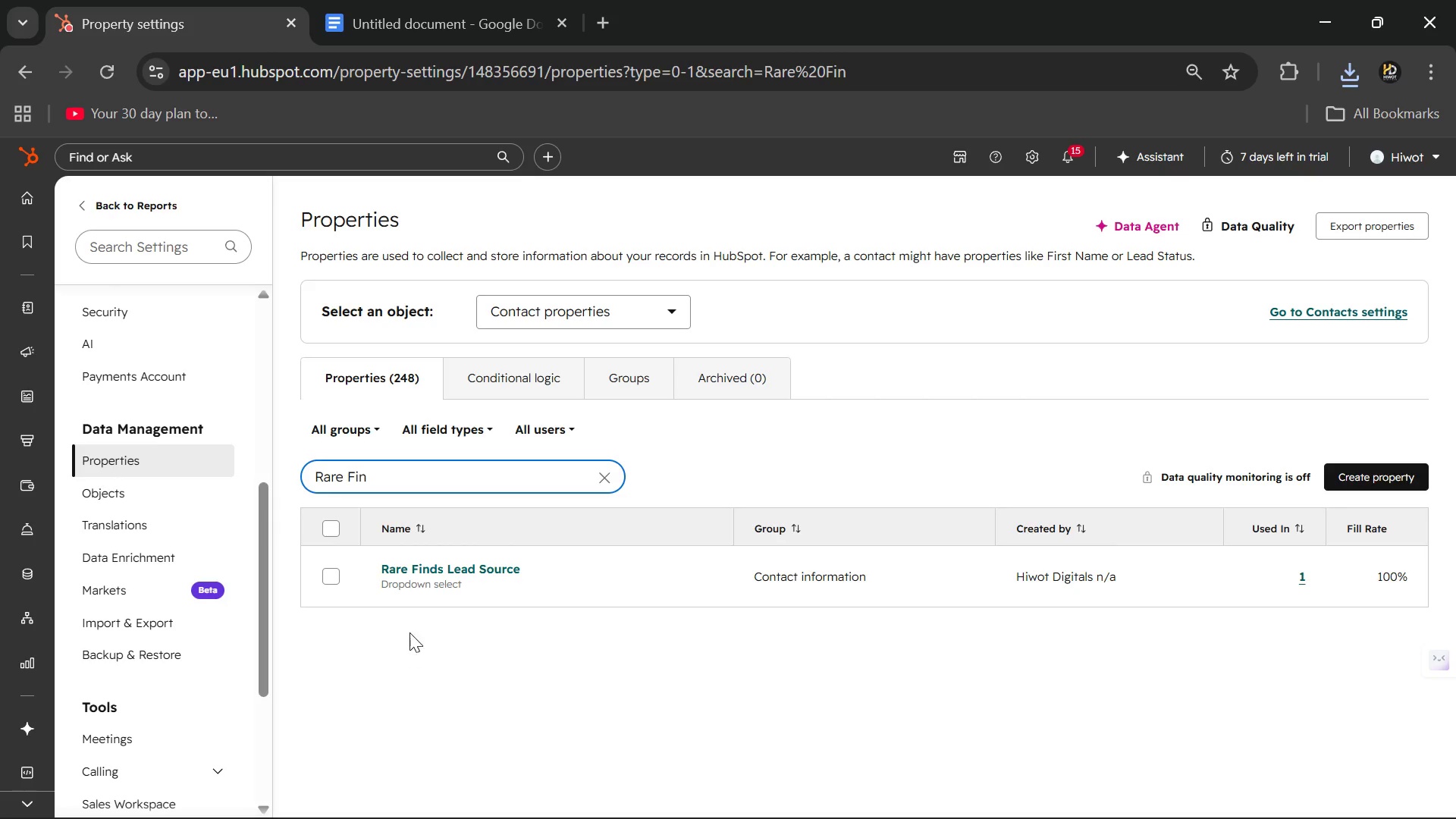 
left_click([436, 566])
 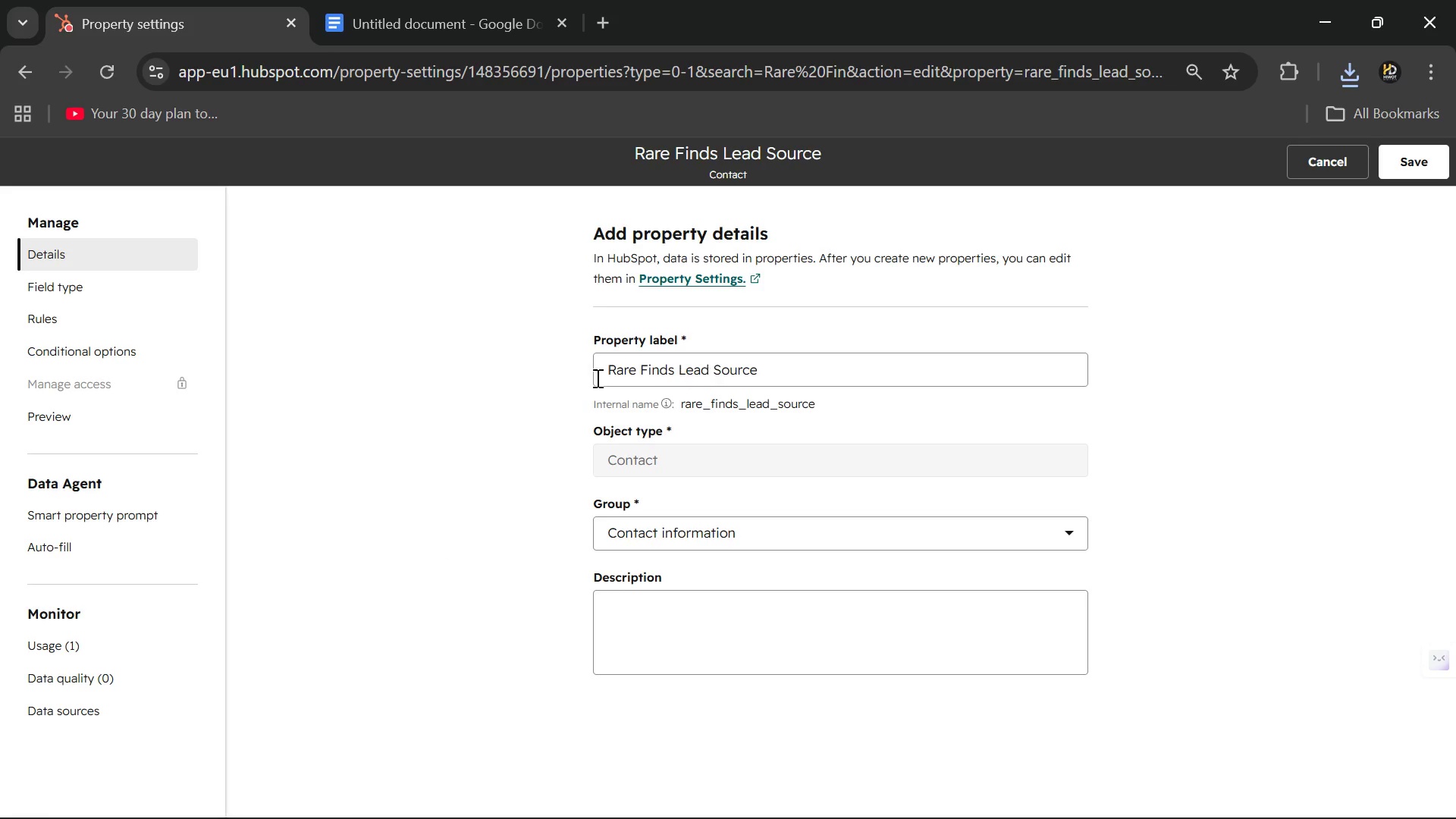 
left_click([95, 300])
 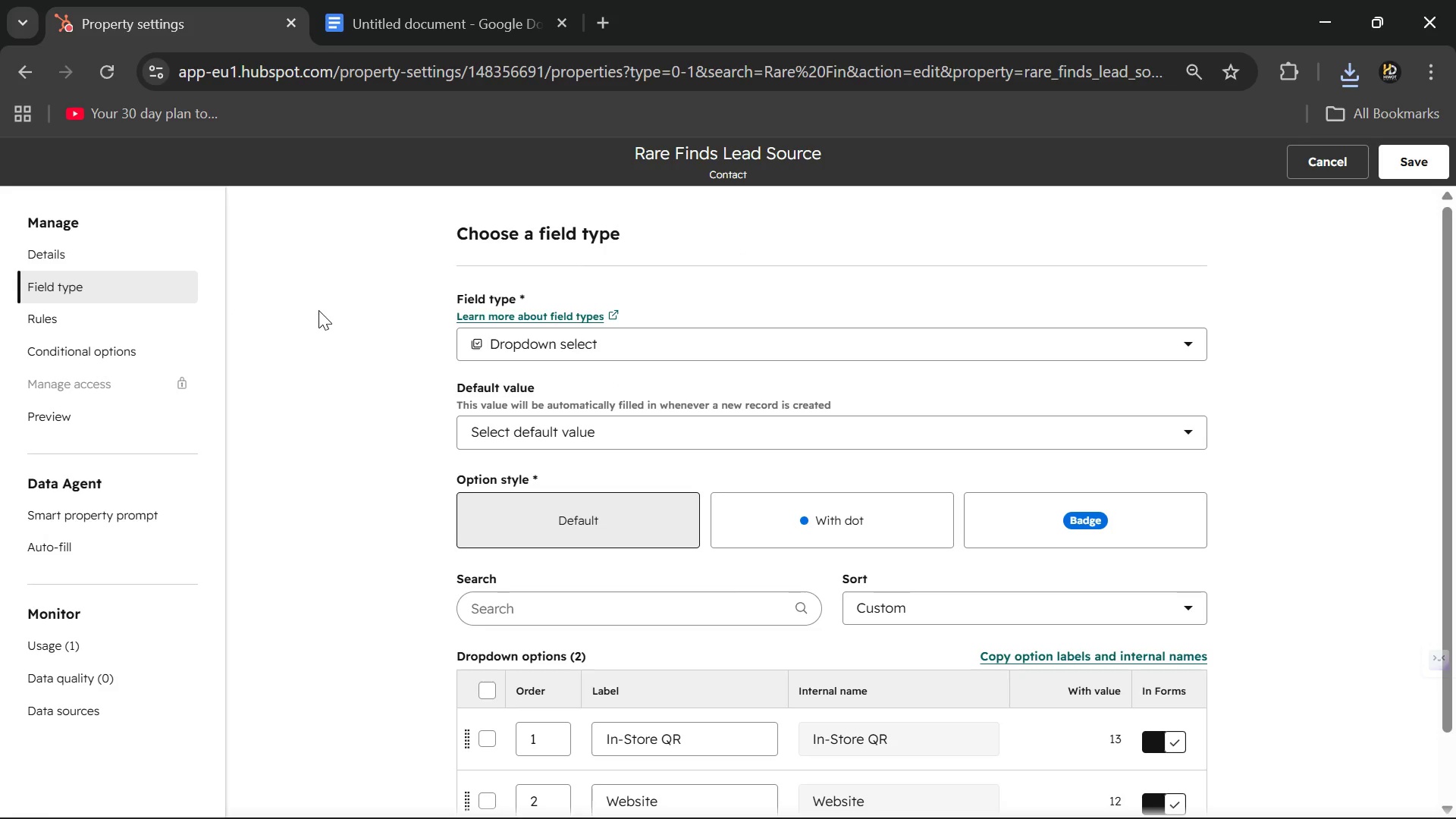 
scroll: coordinate [318, 310], scroll_direction: down, amount: 1.0
 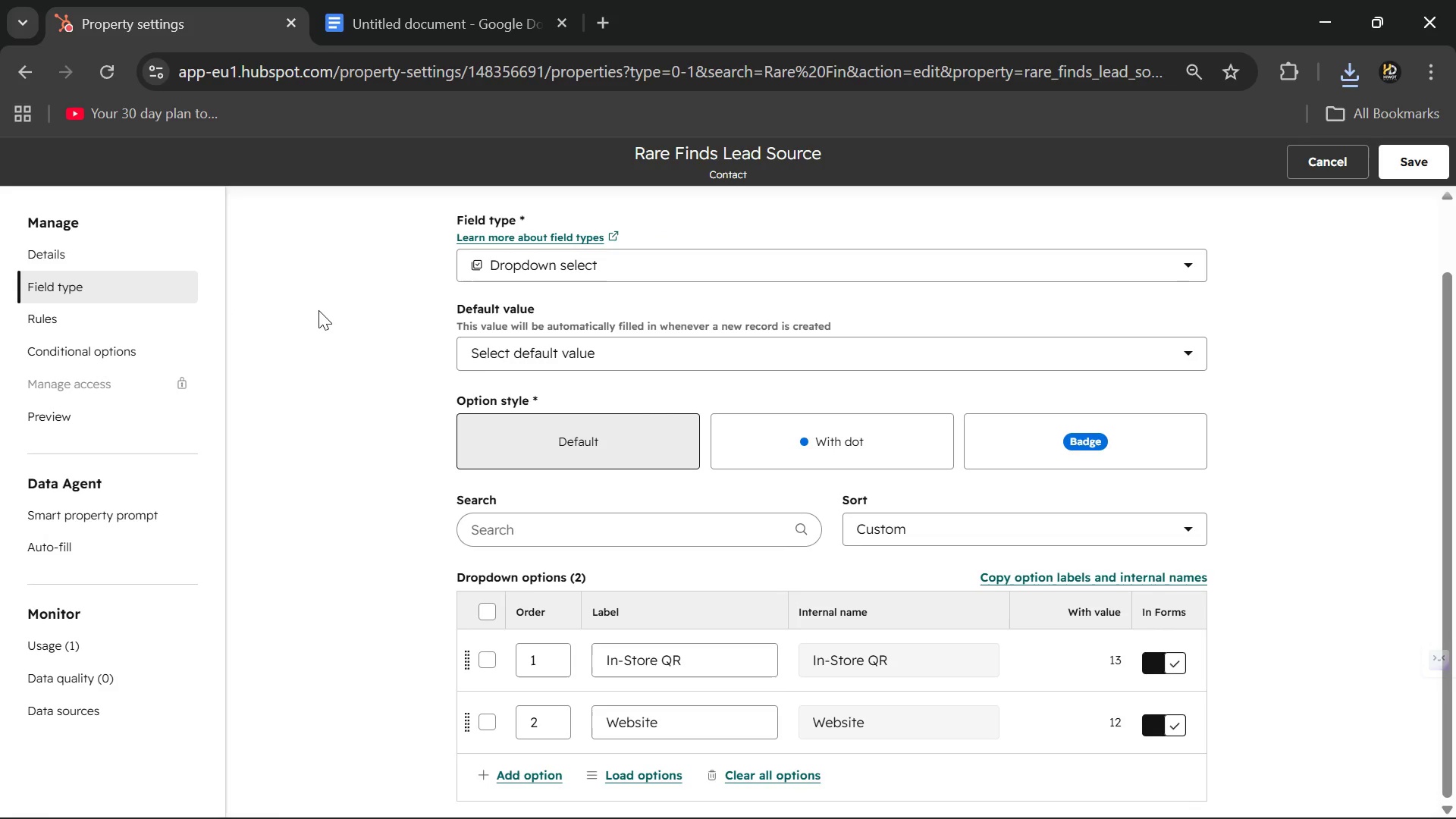 
key(Control+Minus)
 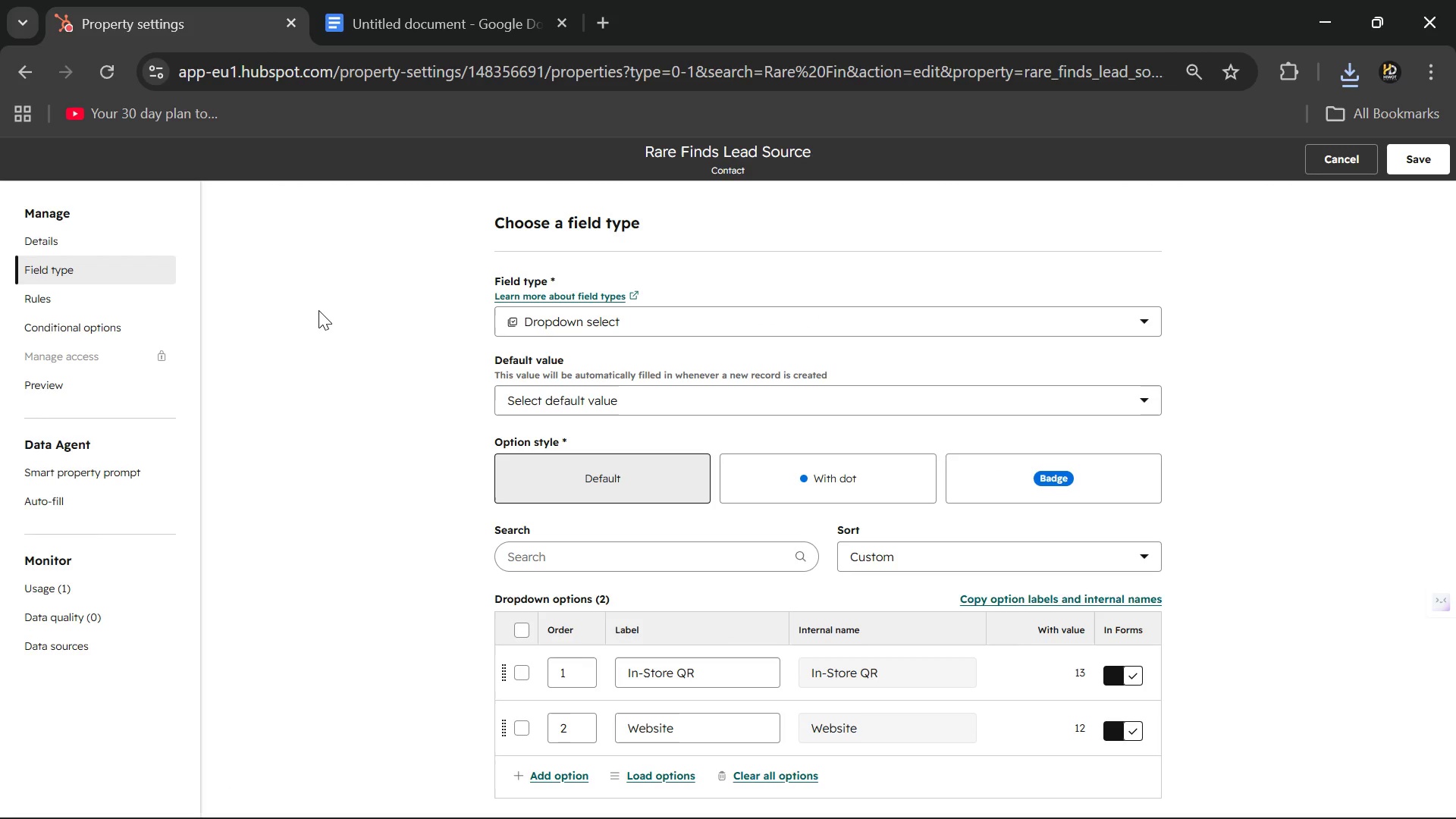 
key(PrintScreen)
 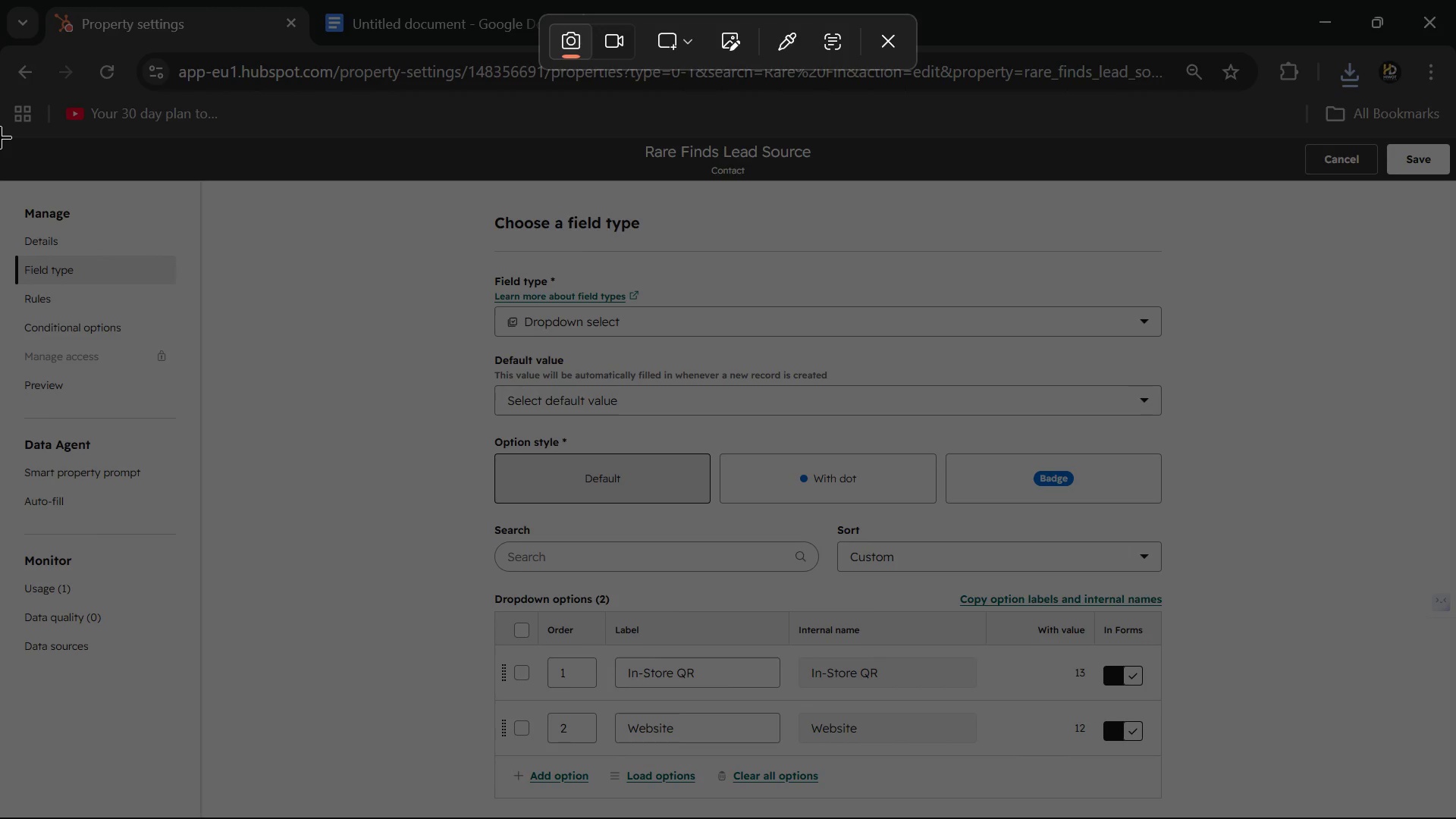 
left_click_drag(start_coordinate=[0, 133], to_coordinate=[1455, 818])
 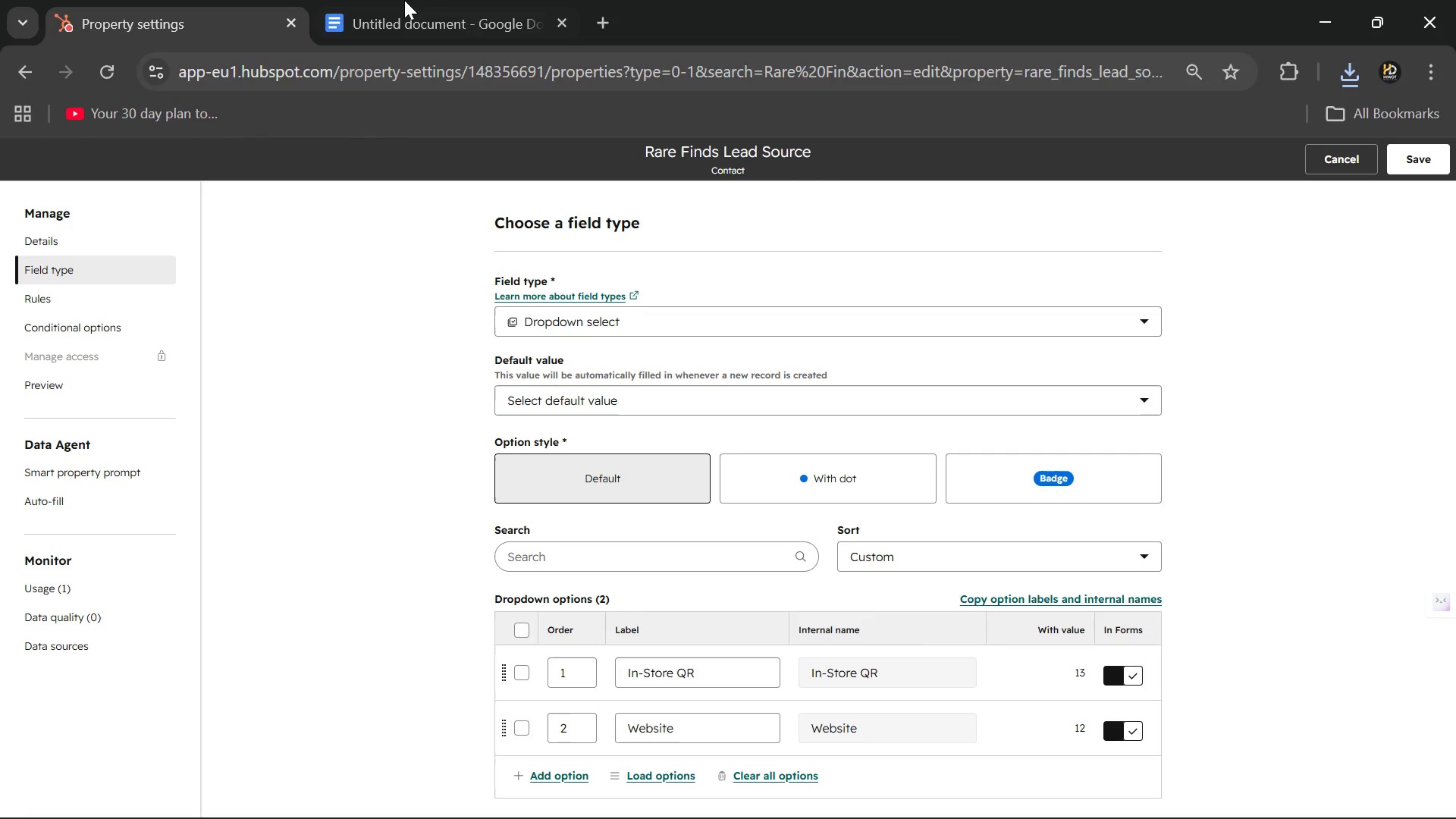 
left_click([404, 0])
 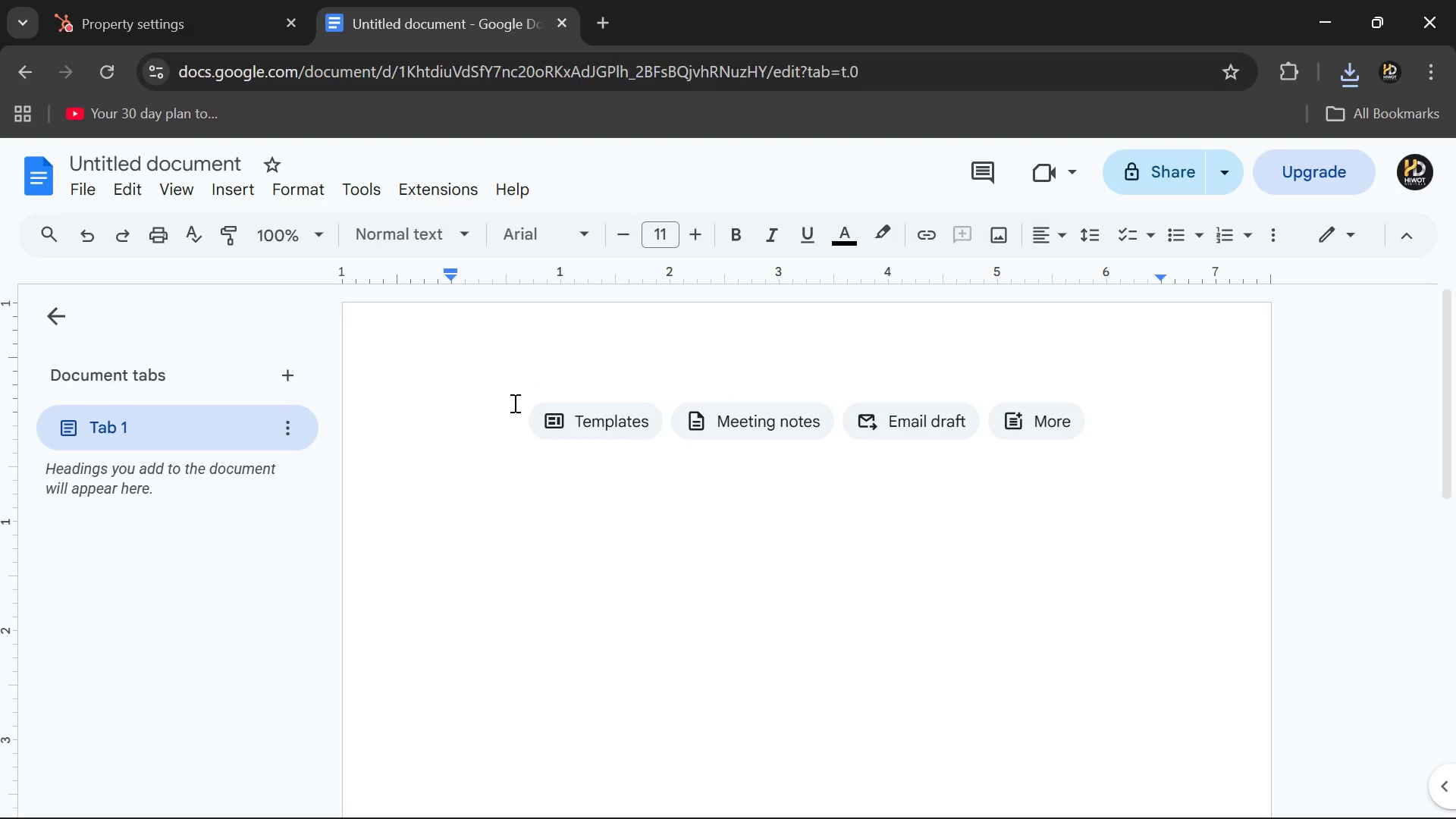 
key(Control+V)
 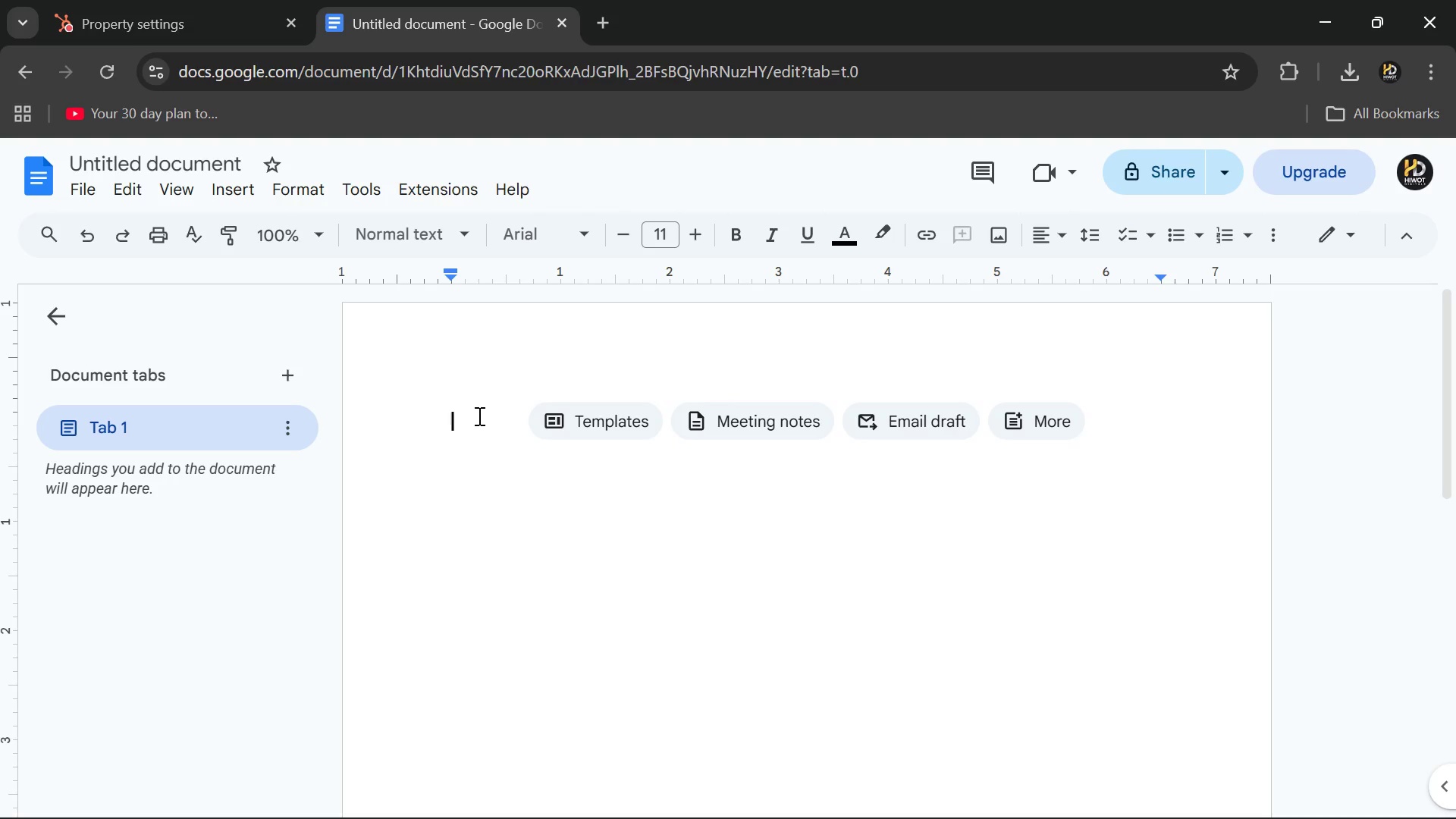 
double_click([474, 421])
 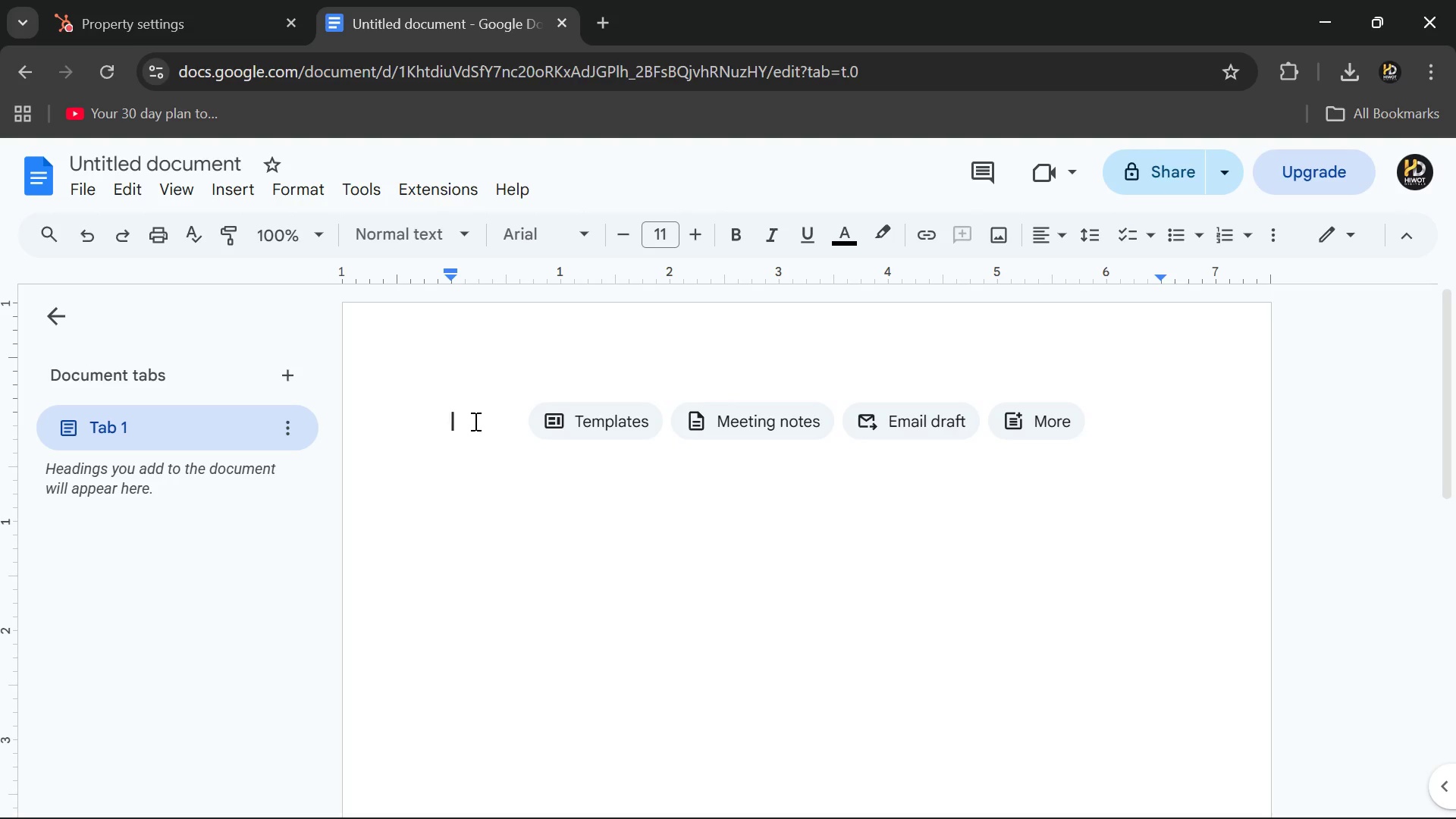 
key(Control+V)
 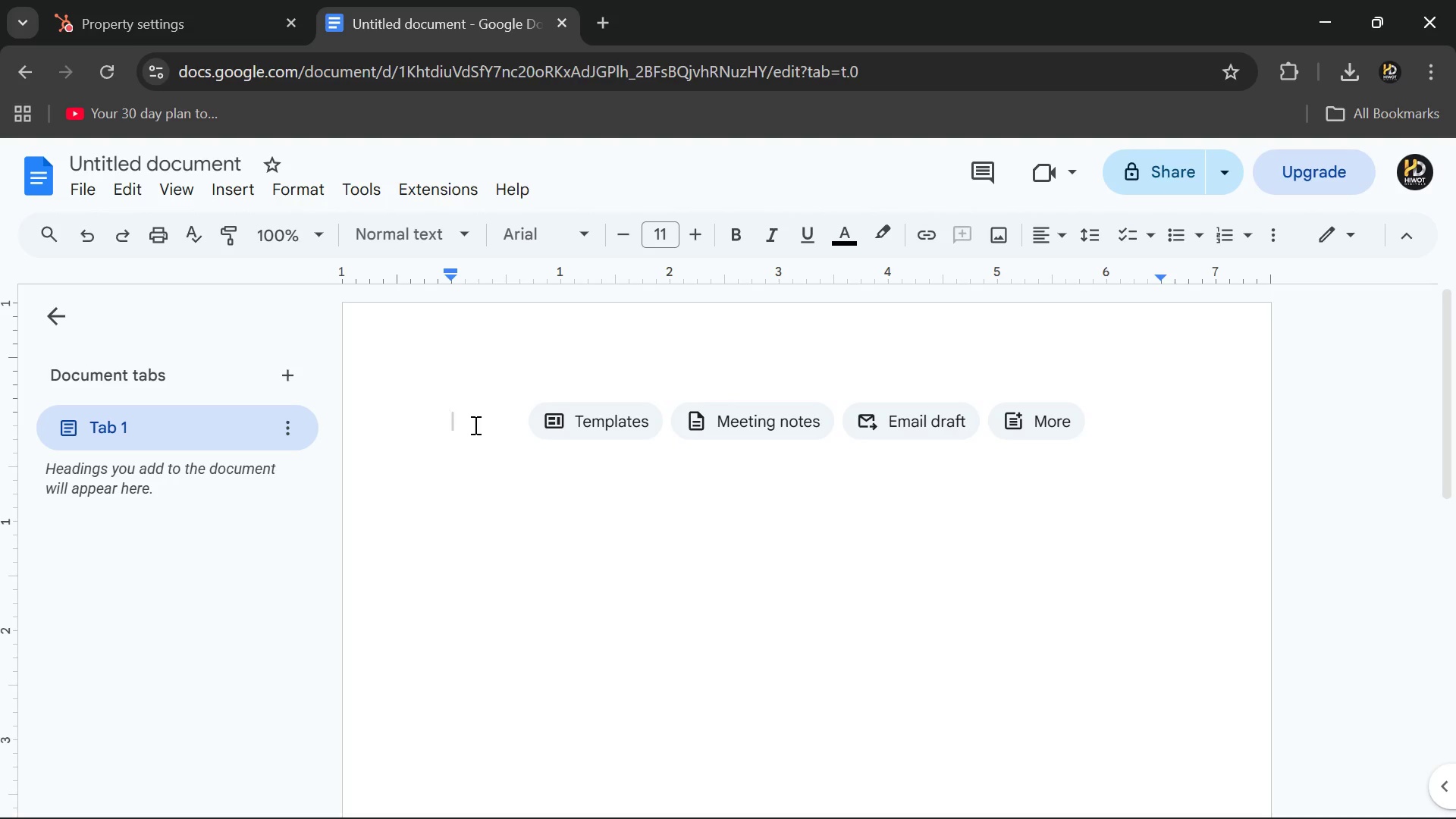 
double_click([474, 425])
 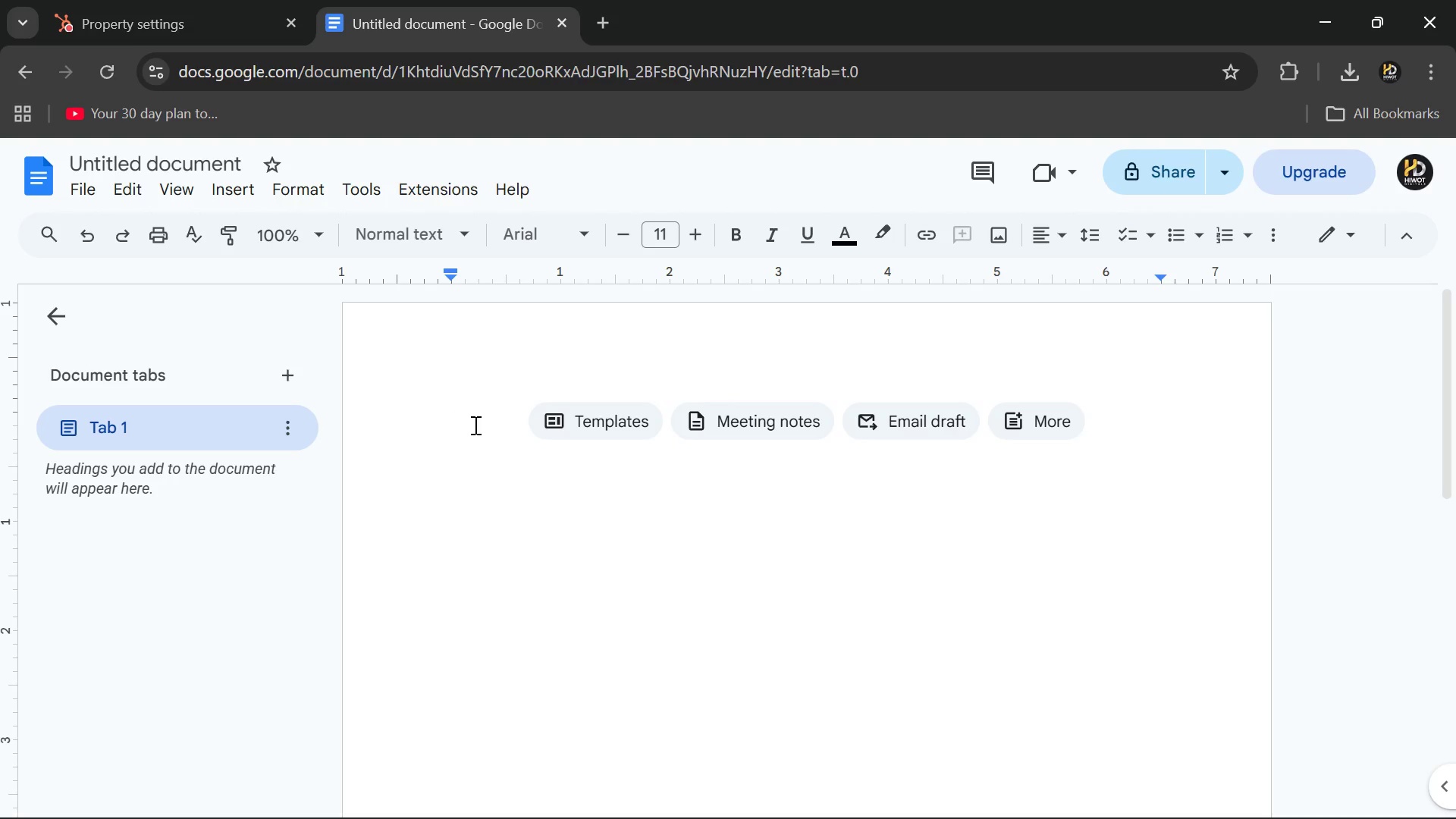 
key(Control+V)
 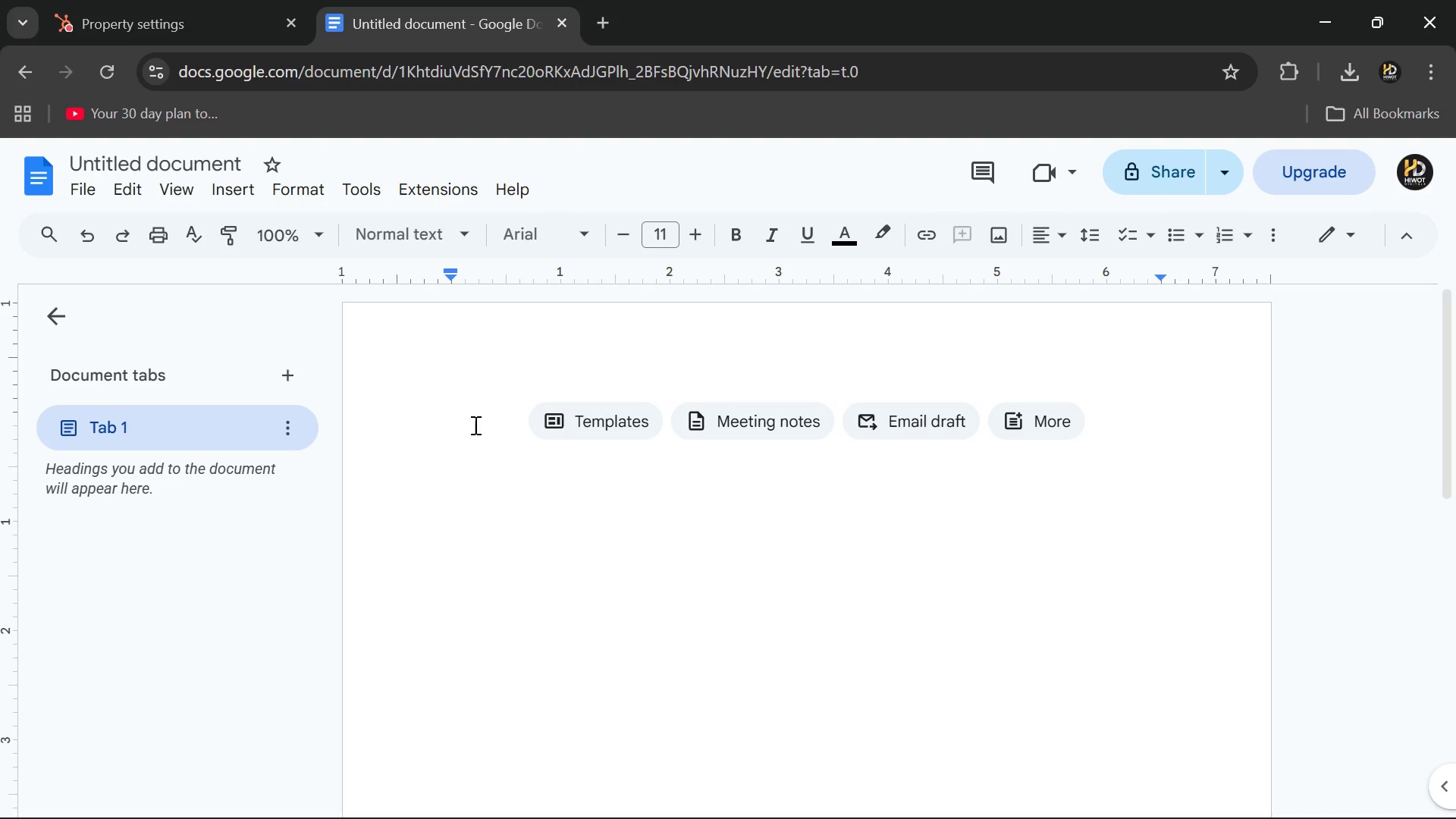 
key(Meta+MetaLeft)
 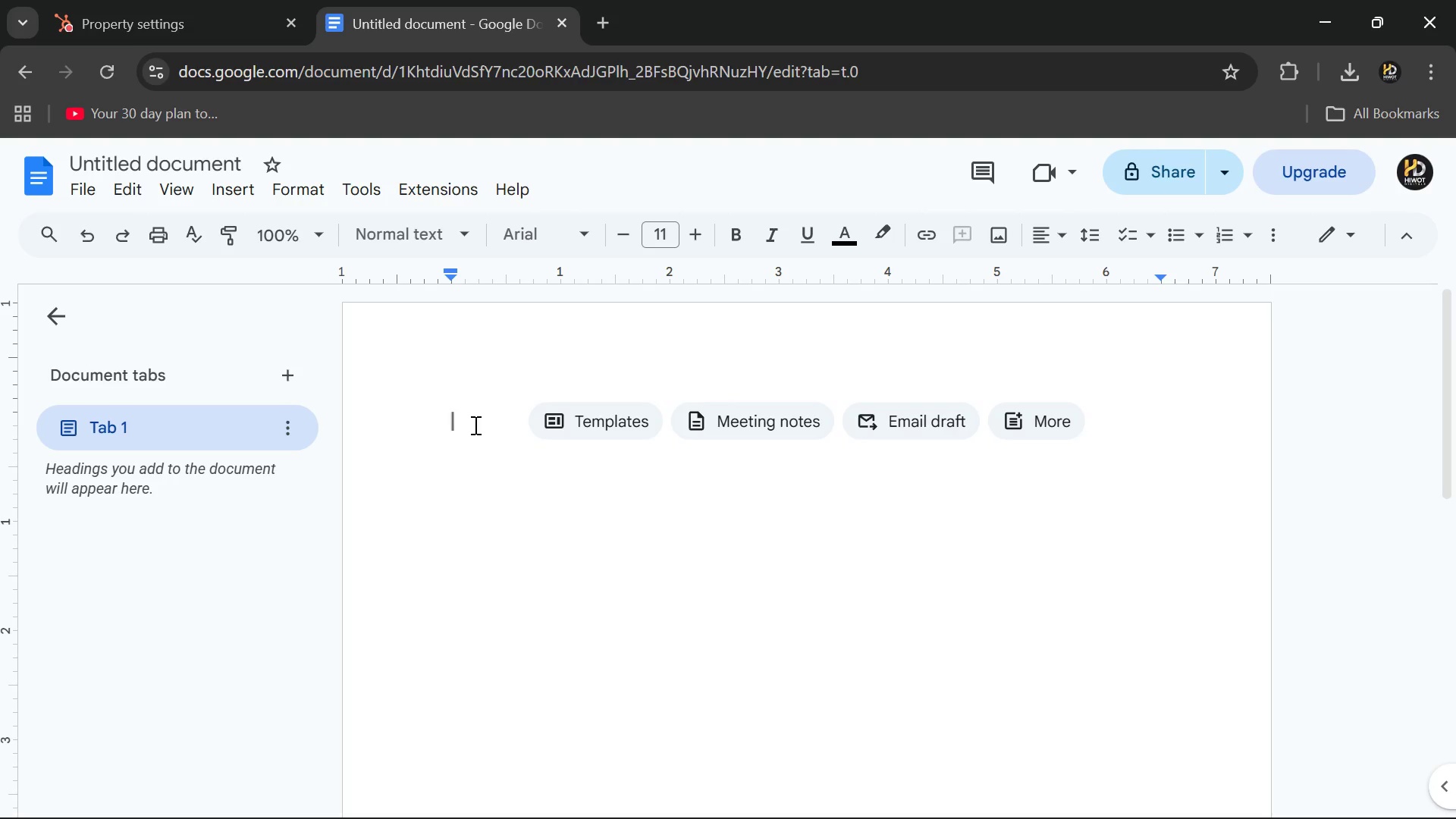 
key(Meta+V)
 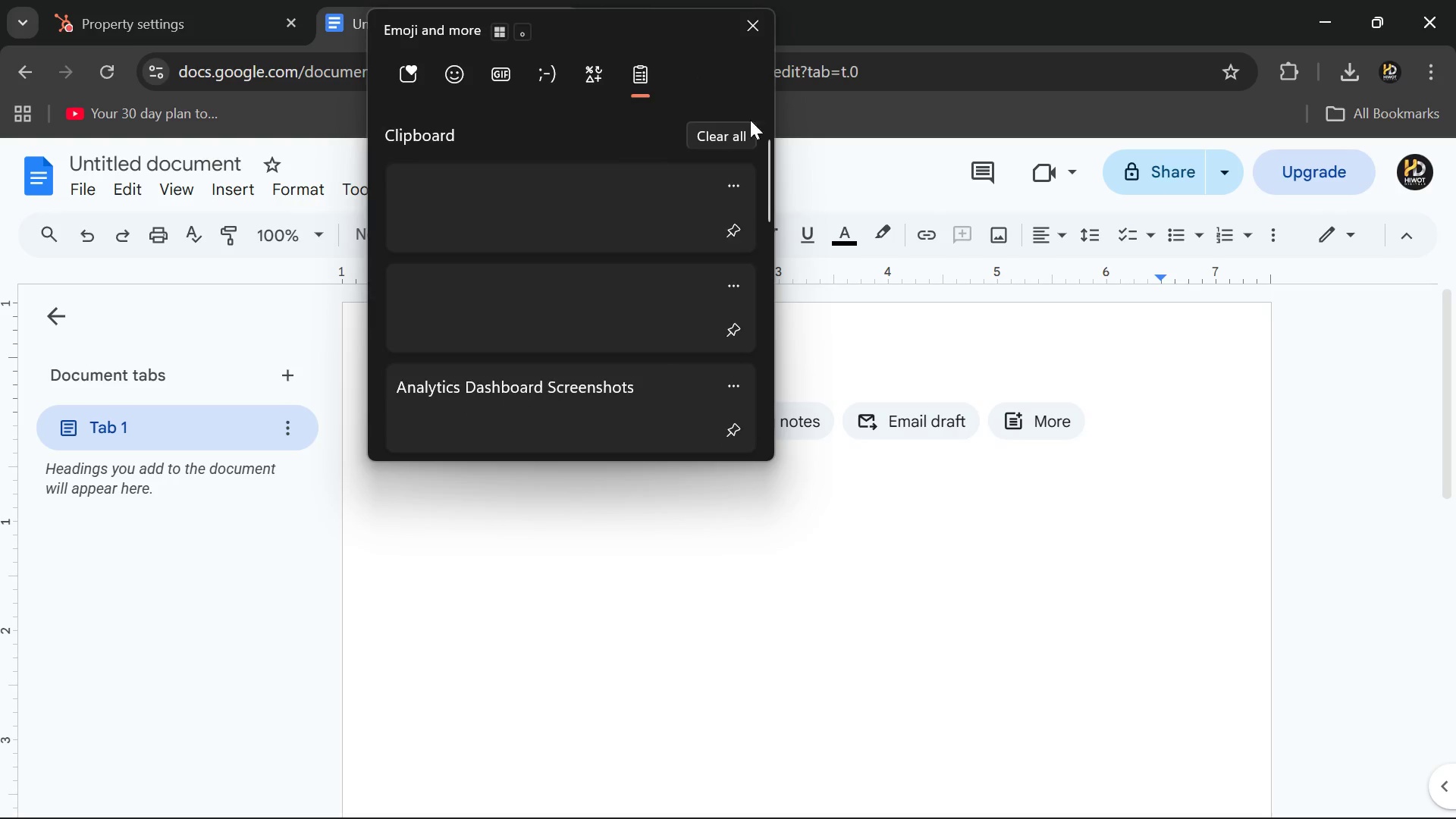 
left_click([730, 129])
 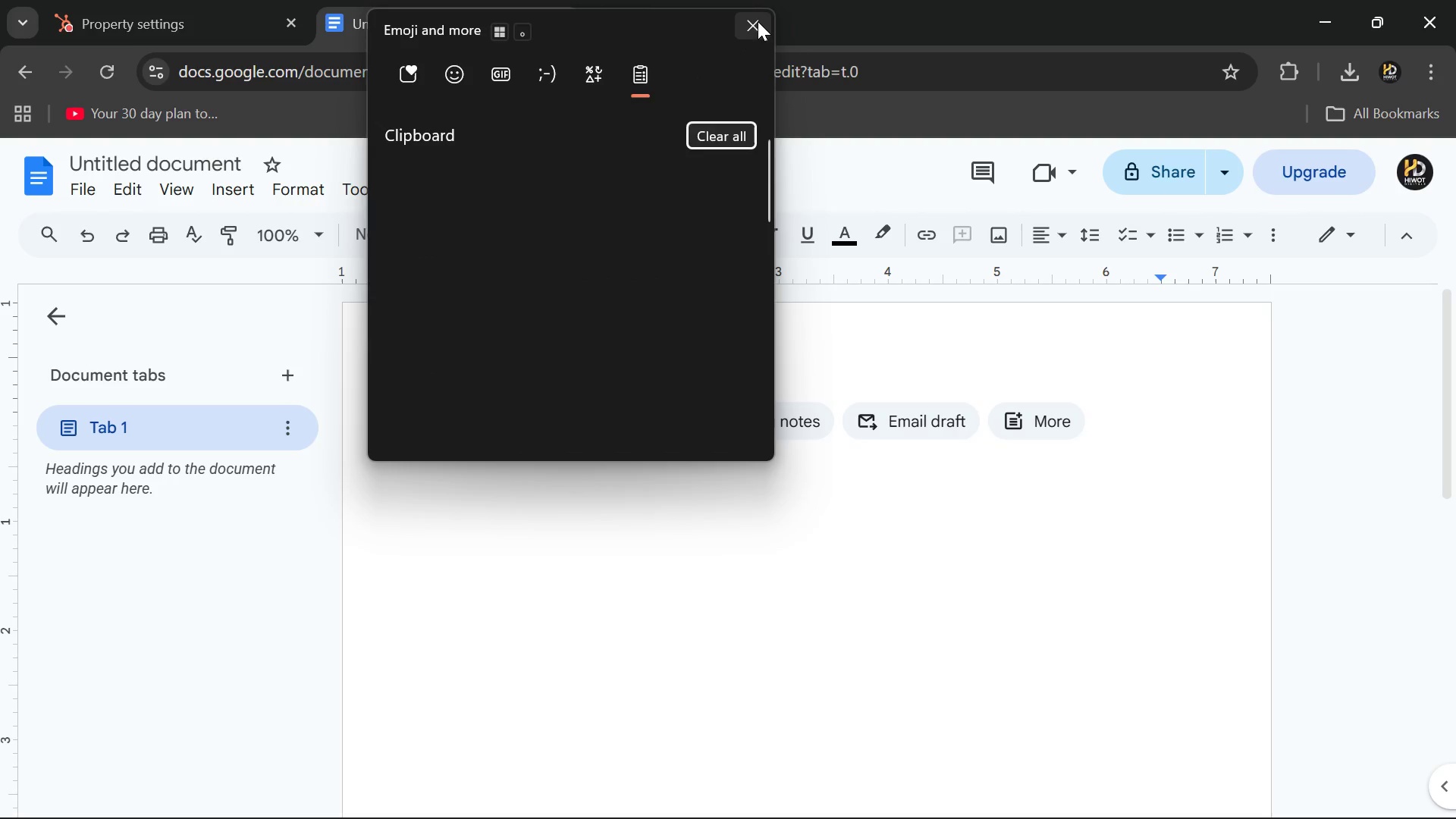 
left_click([763, 19])
 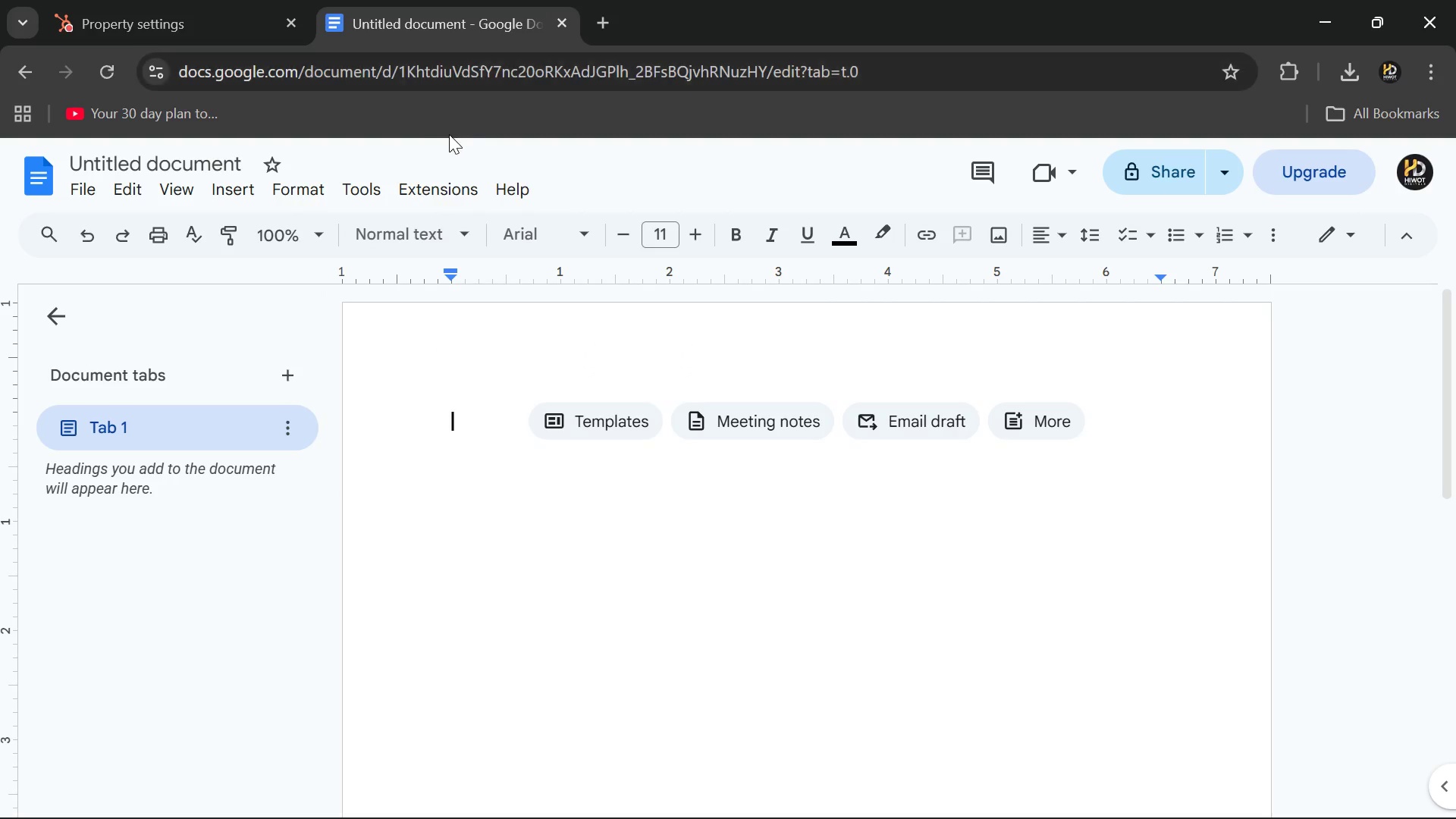 
key(Meta+V)
 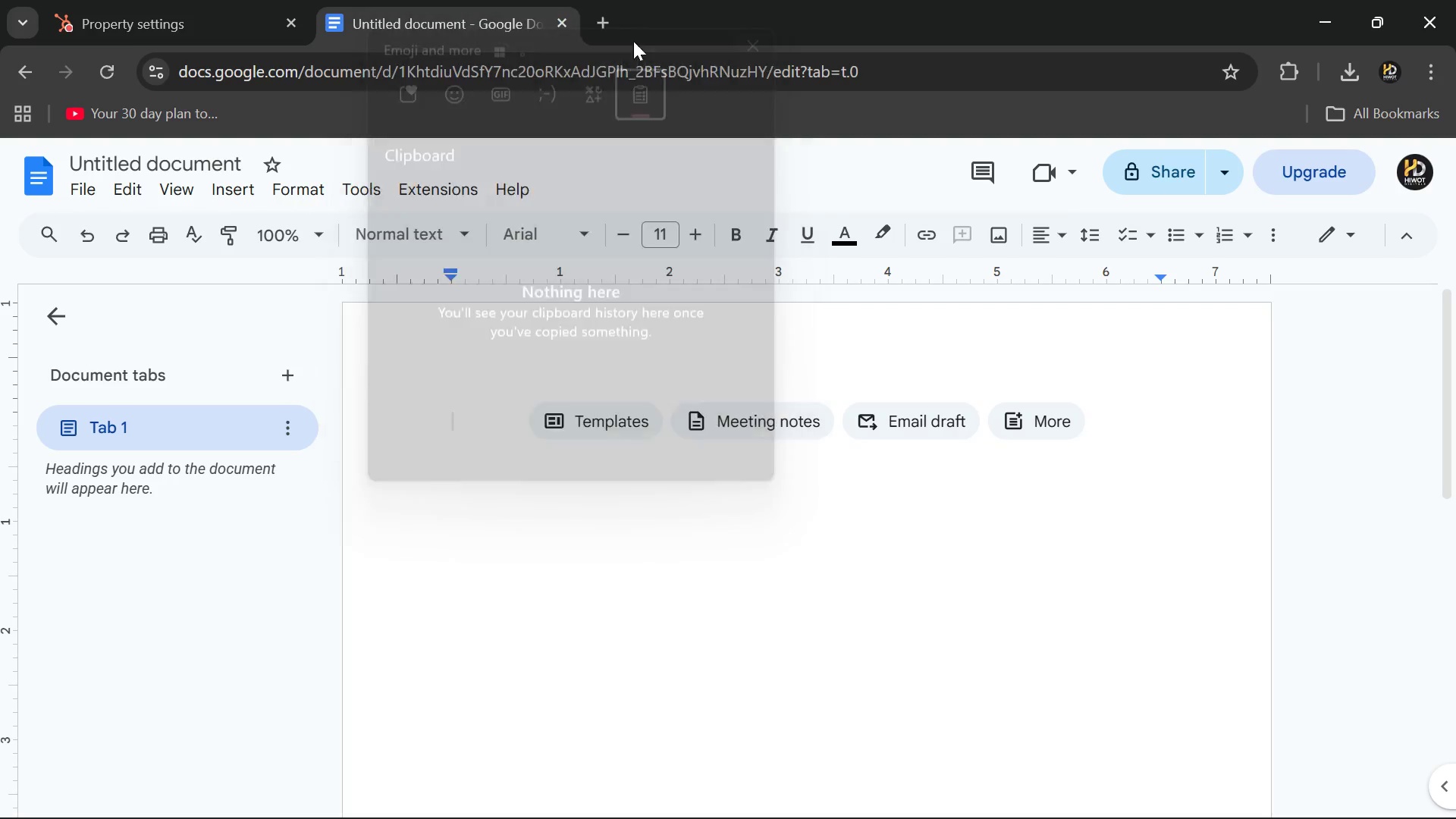 
left_click([183, 16])
 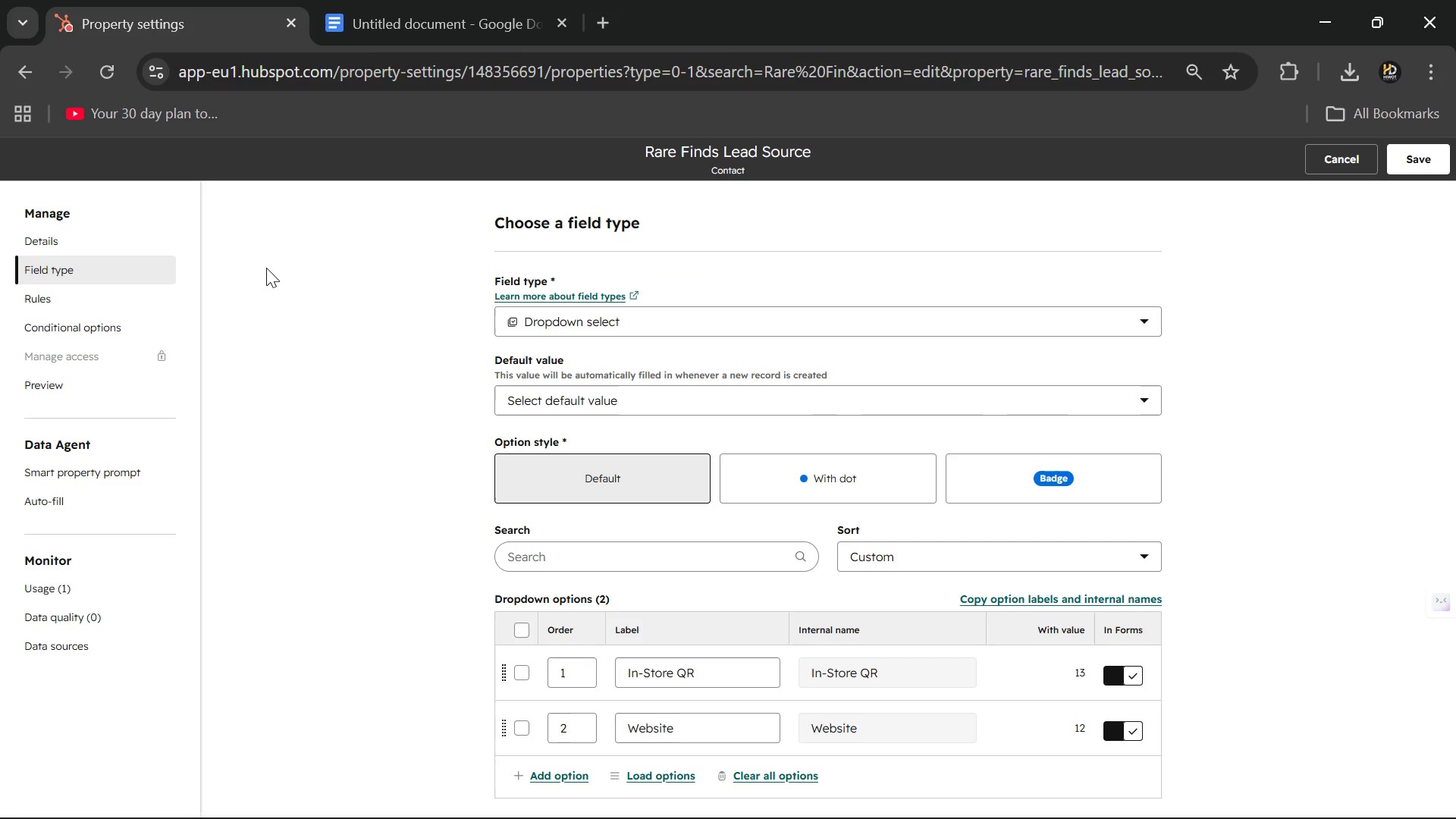 
key(PrintScreen)
 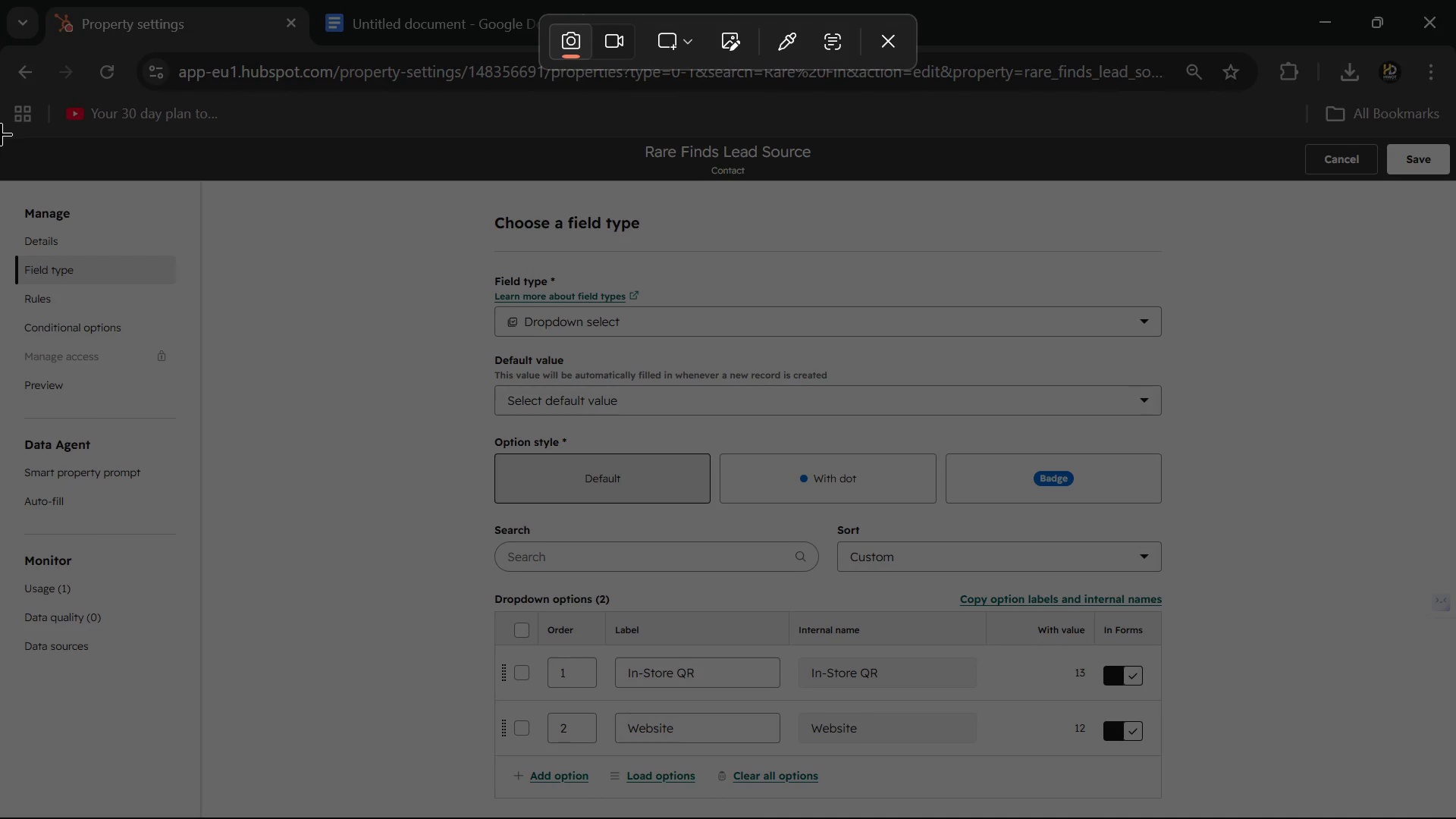 
left_click_drag(start_coordinate=[0, 133], to_coordinate=[1455, 818])
 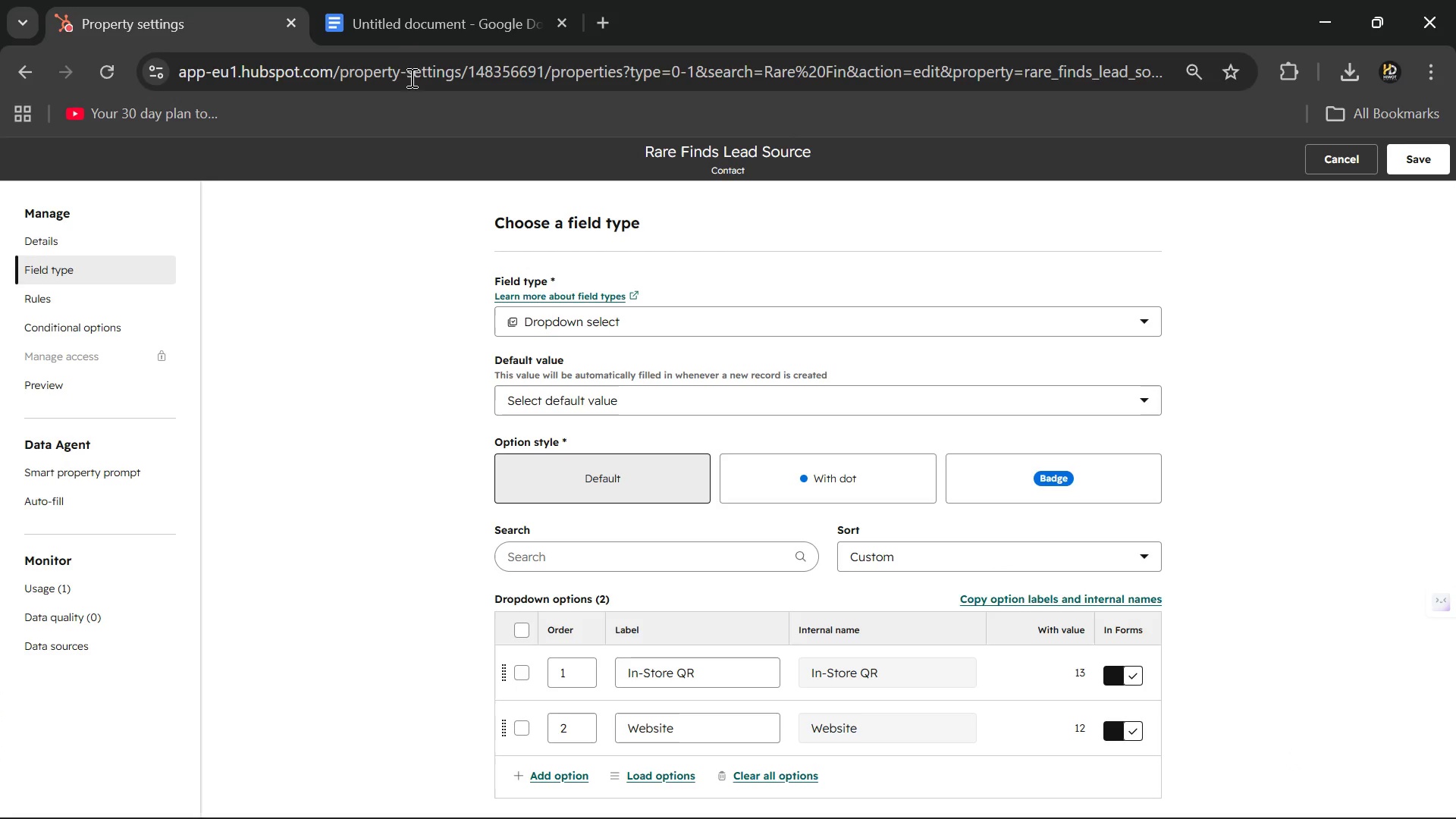 
left_click([397, 17])
 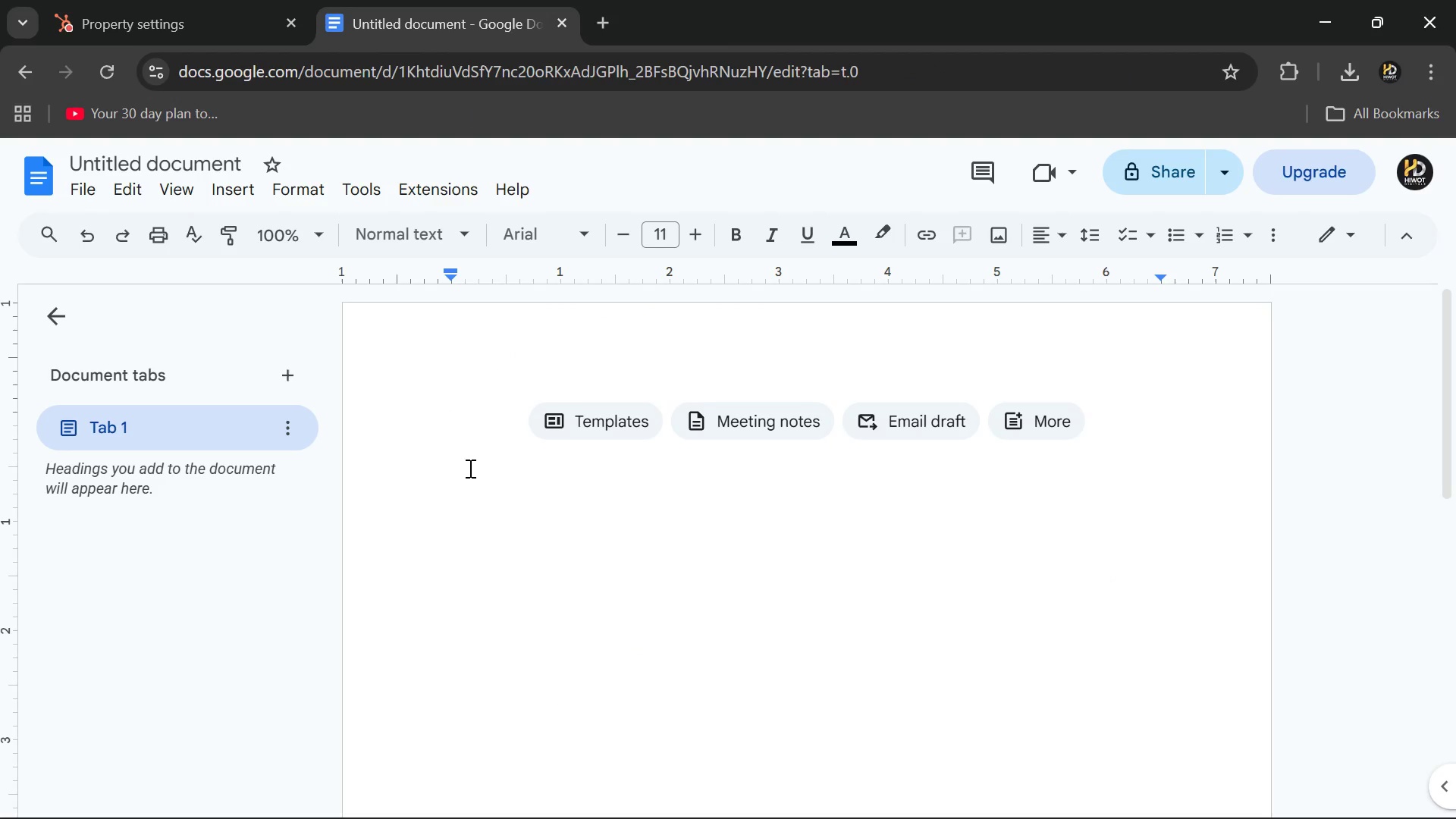 
key(Control+V)
 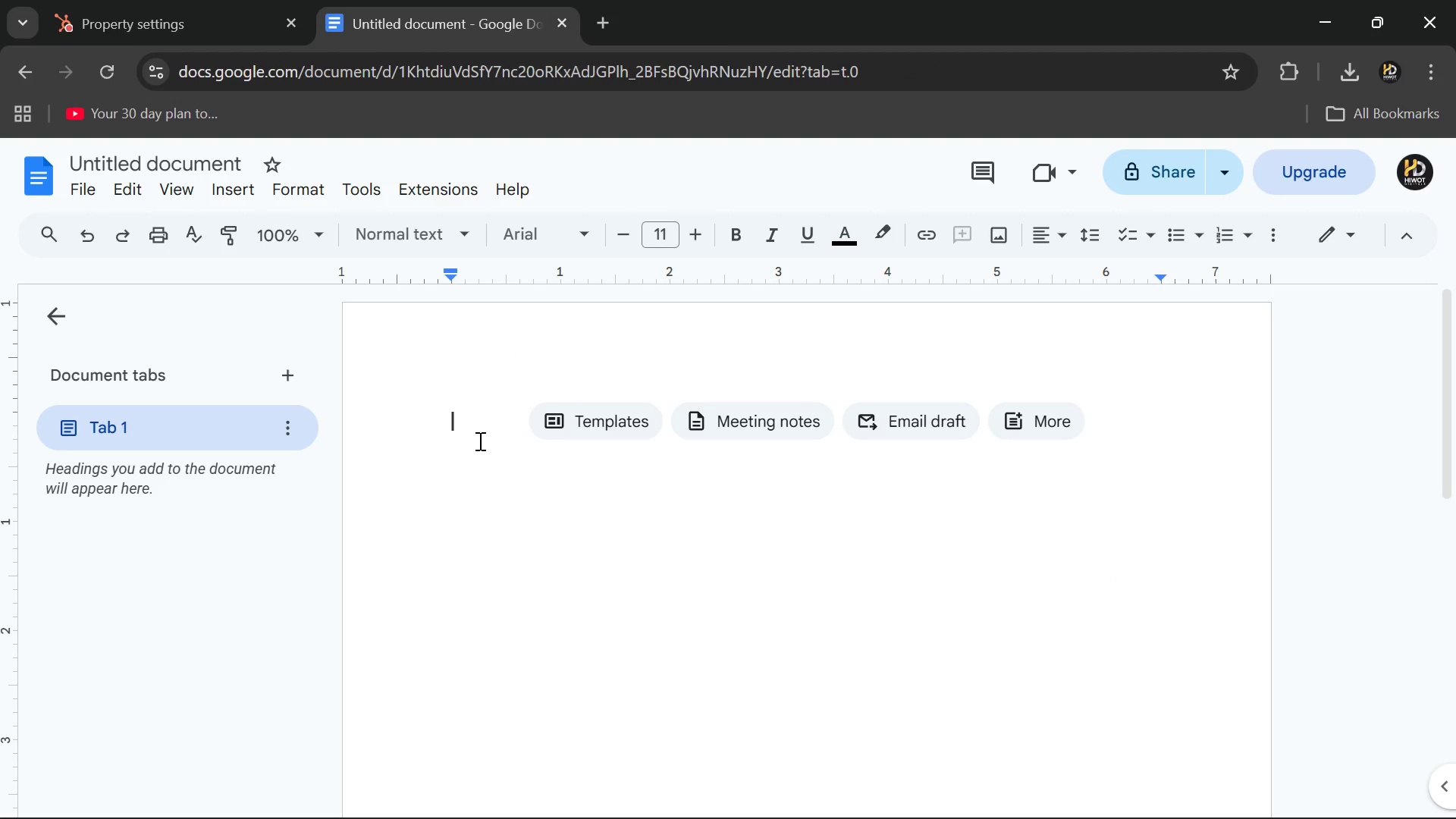 
key(Meta+MetaLeft)
 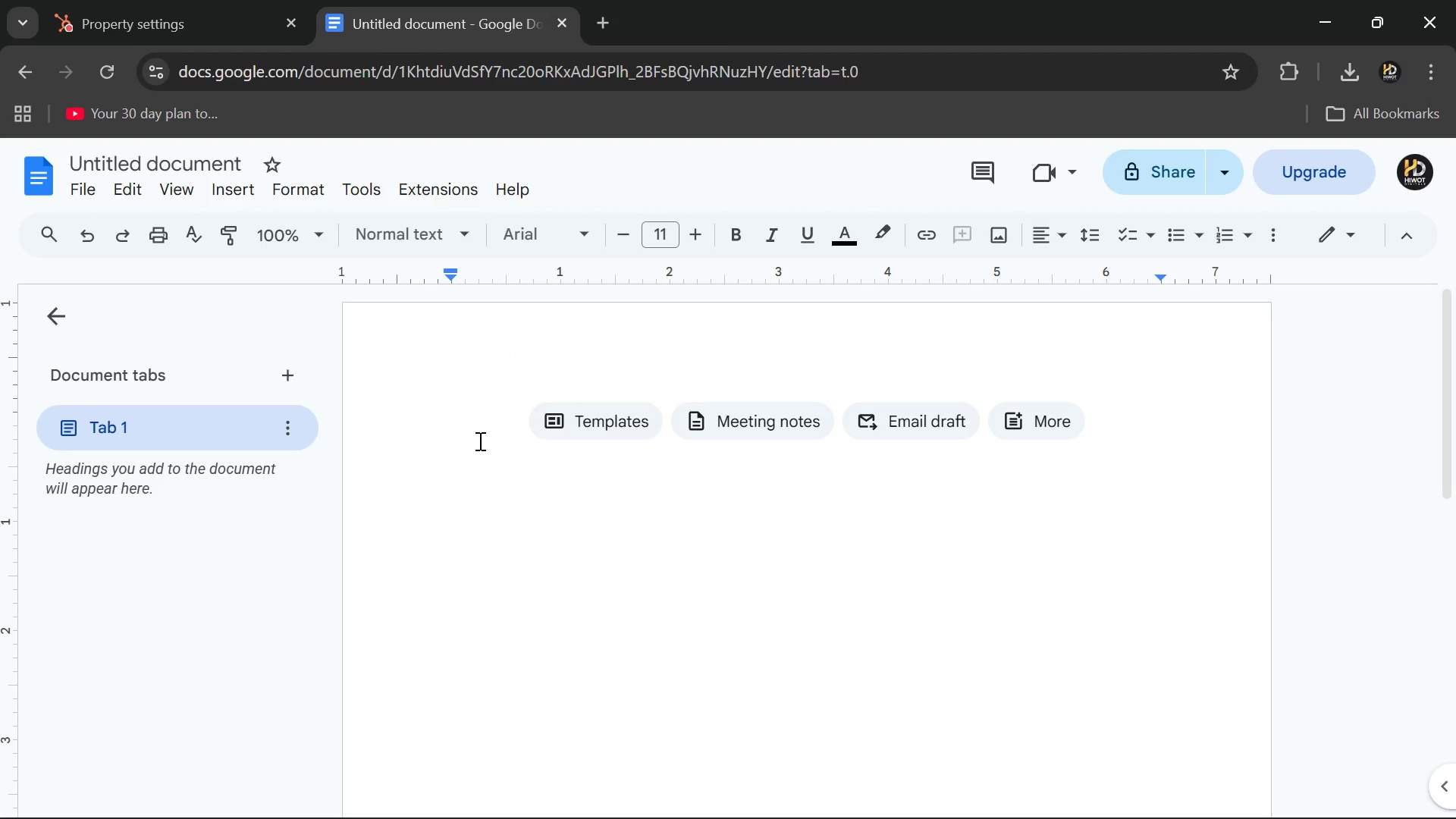 
key(Meta+V)
 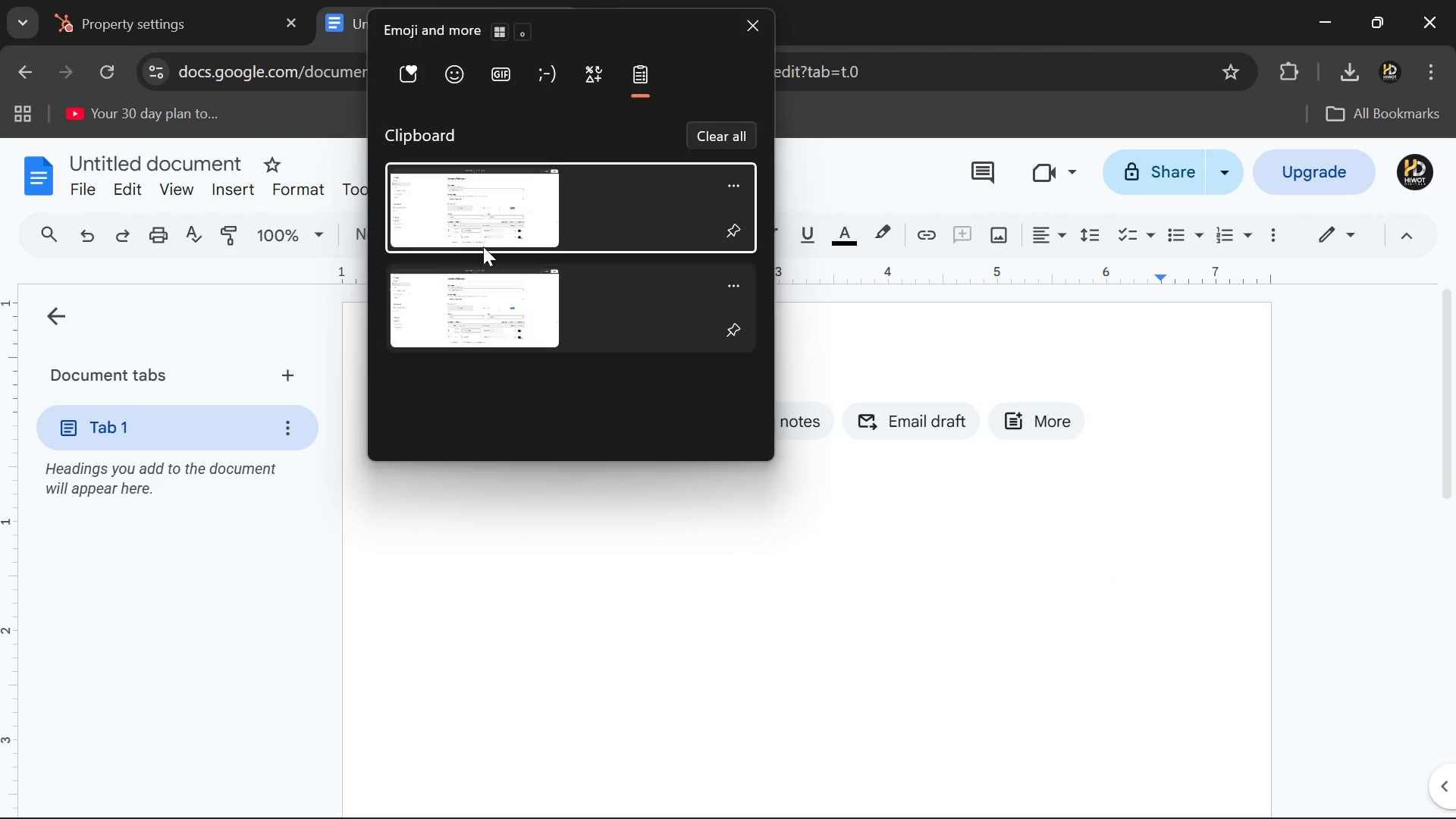 
left_click([461, 212])
 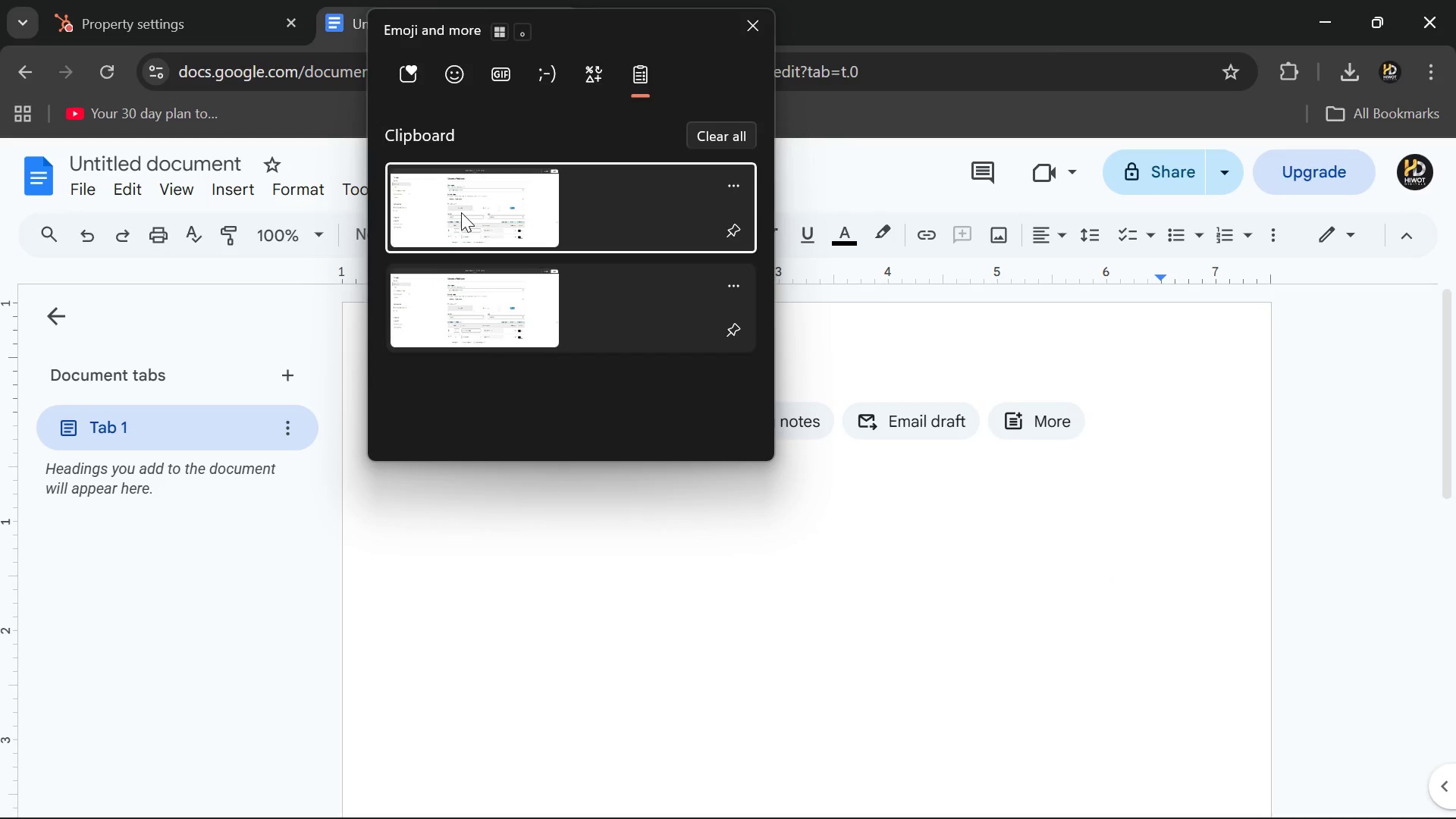 
key(Control+ControlLeft)
 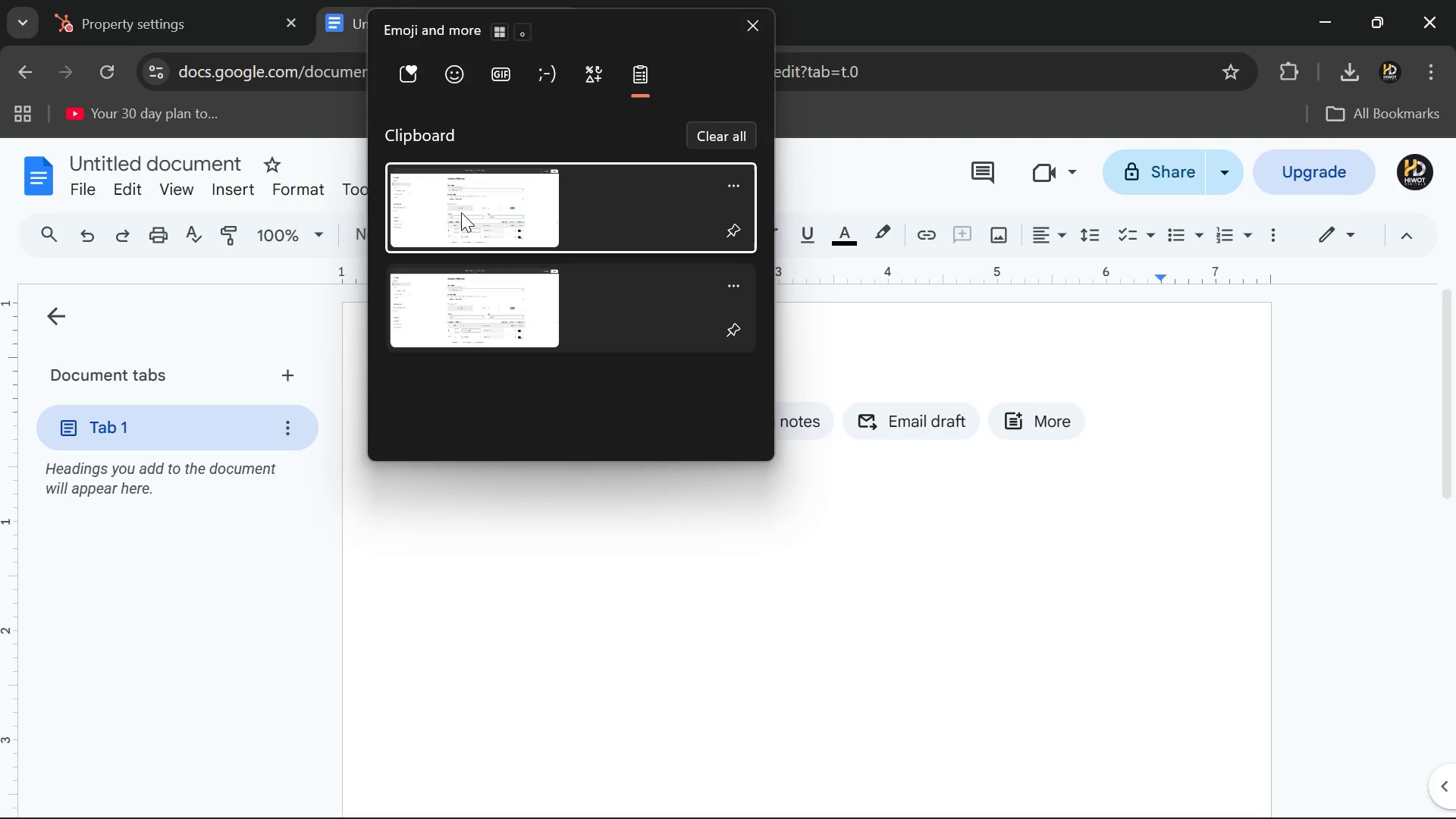 
key(Control+V)
 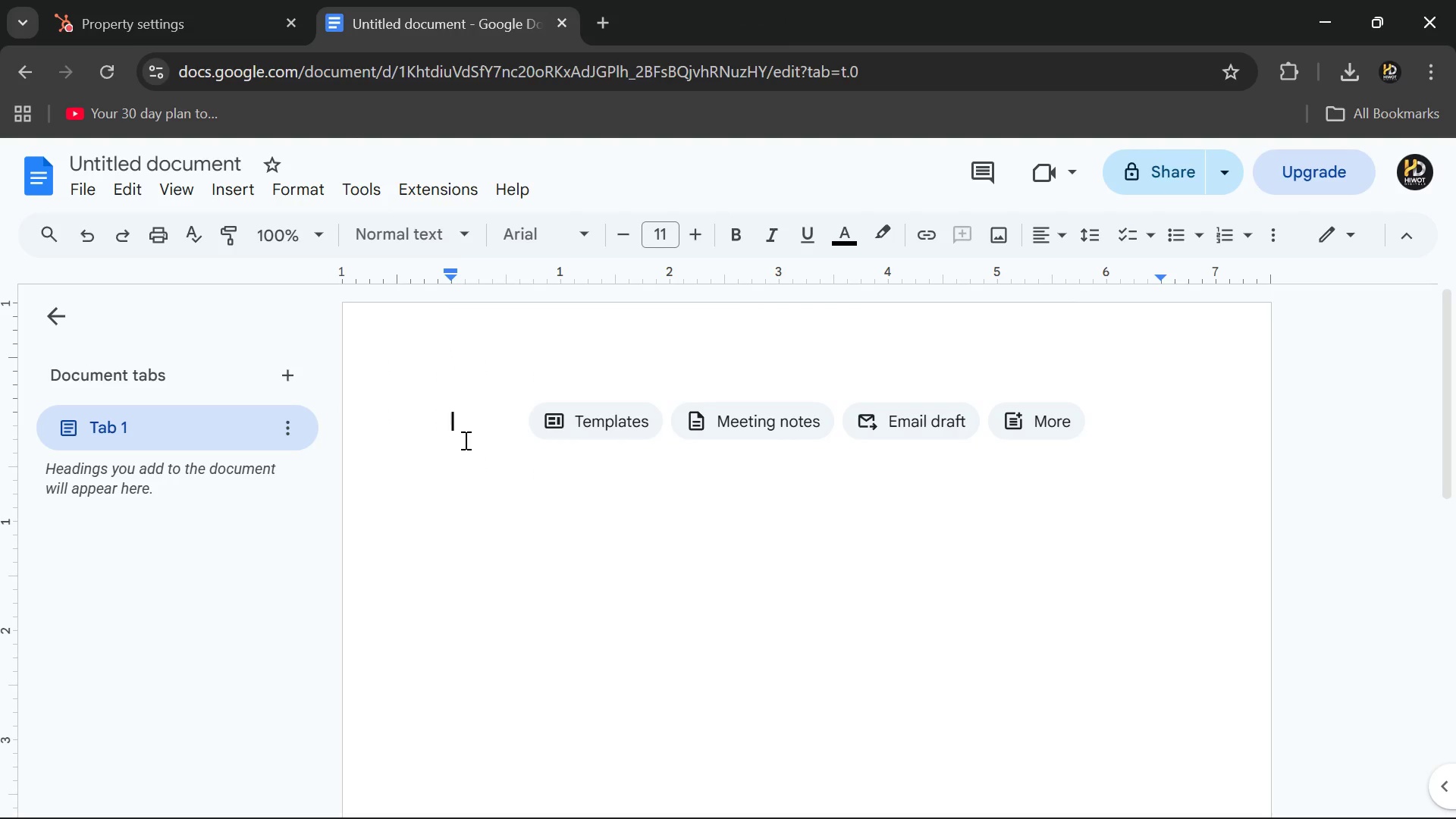 
double_click([469, 415])
 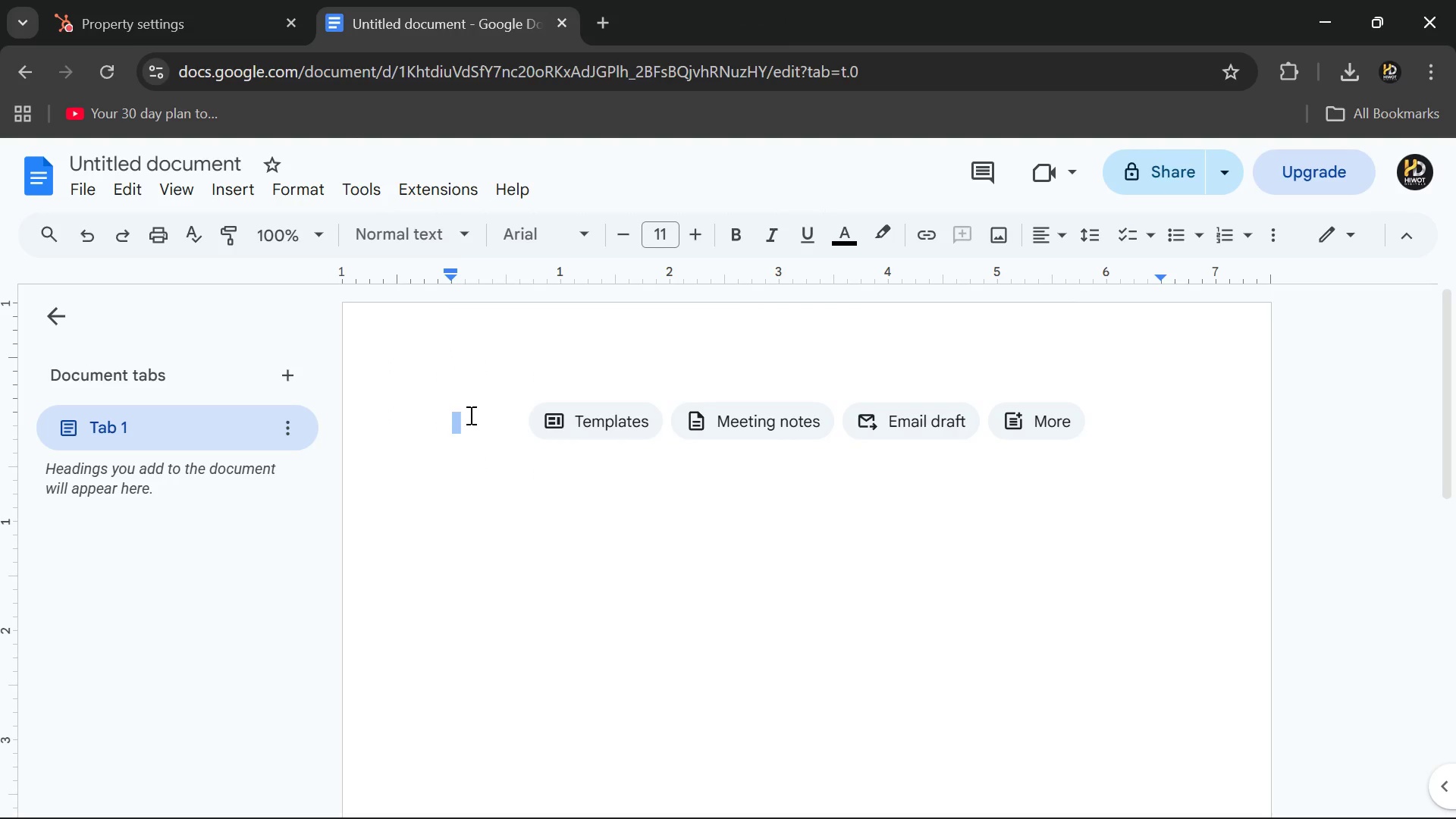 
triple_click([469, 415])
 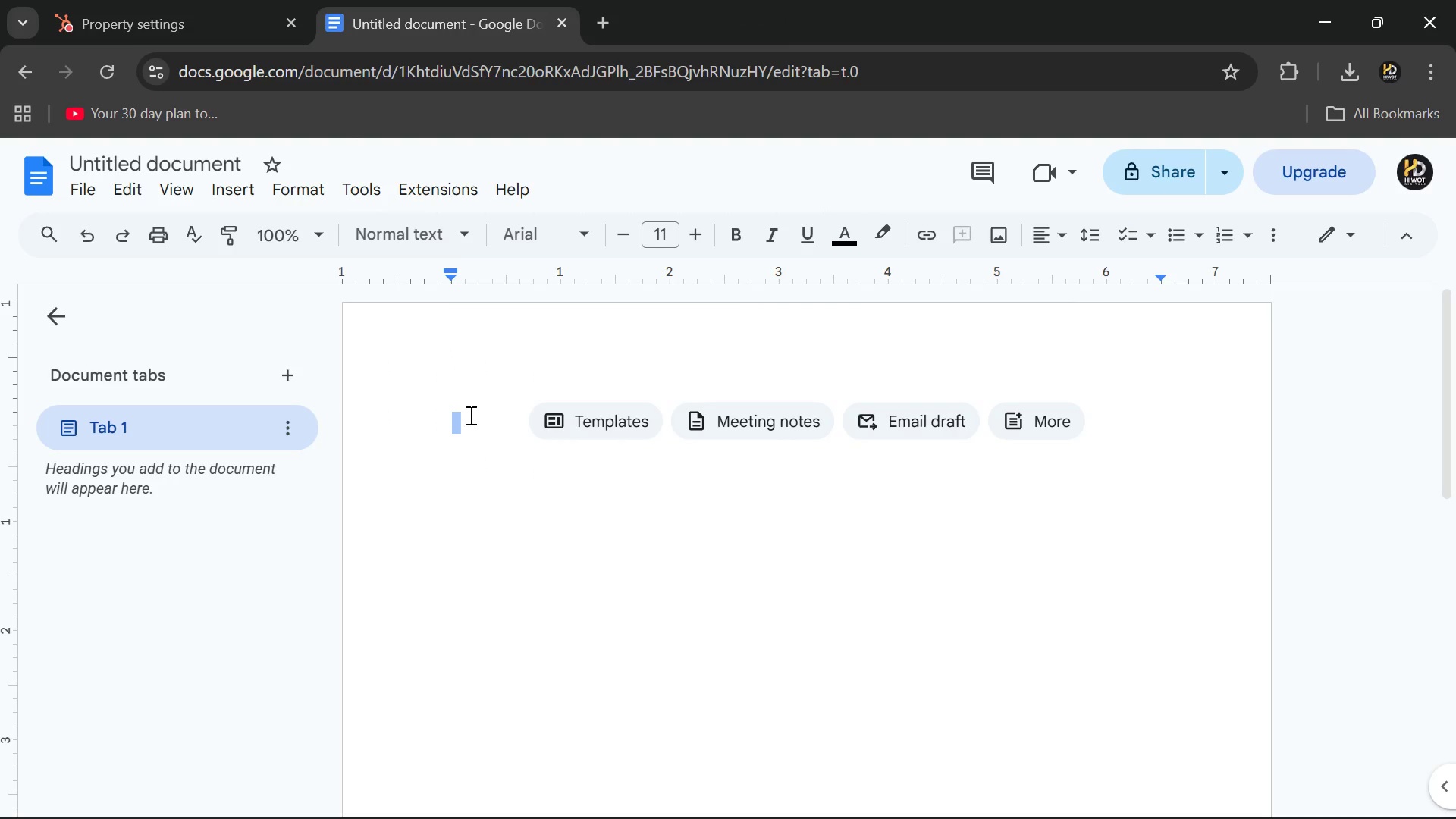 
triple_click([469, 415])
 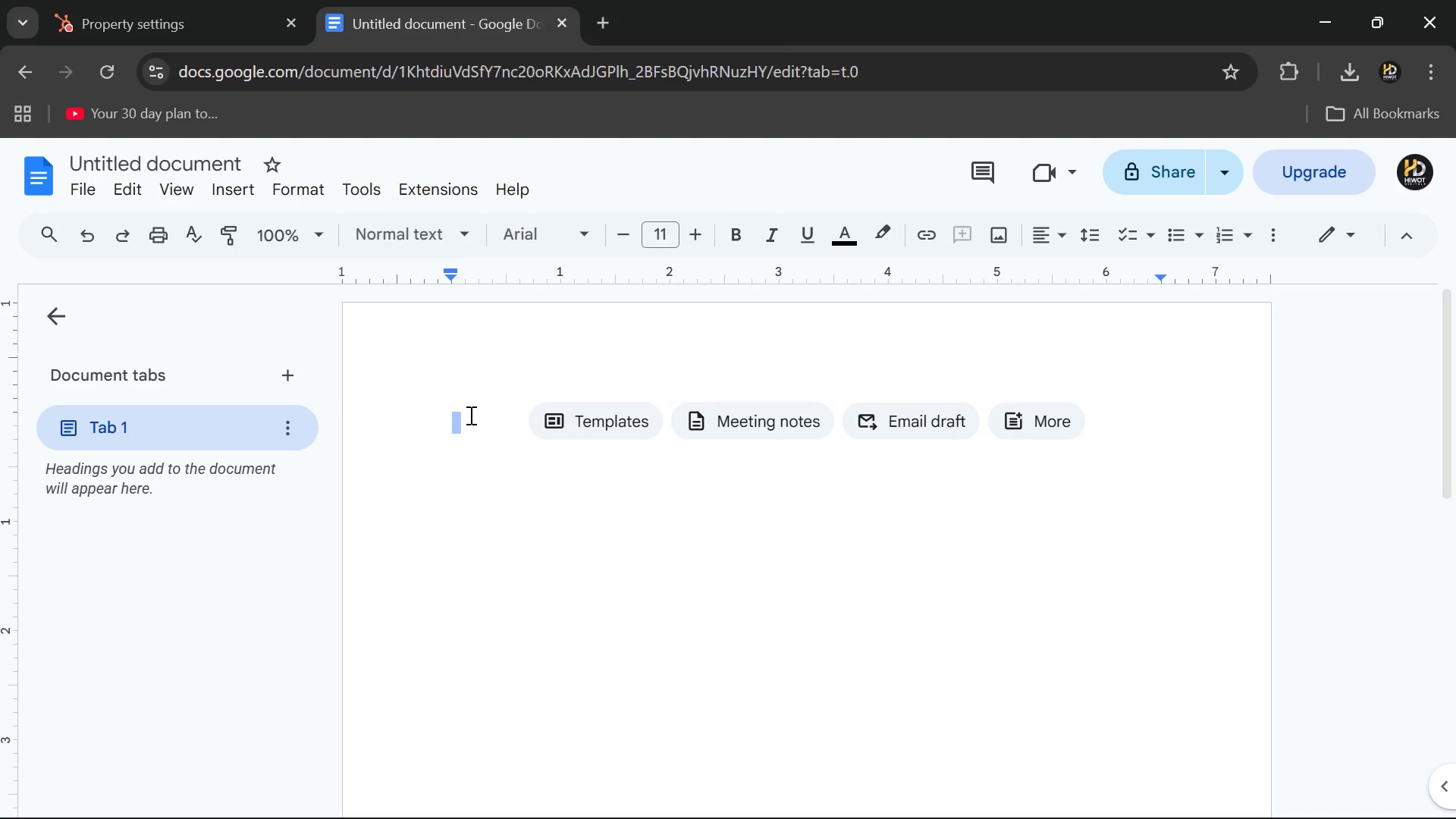 
triple_click([469, 415])
 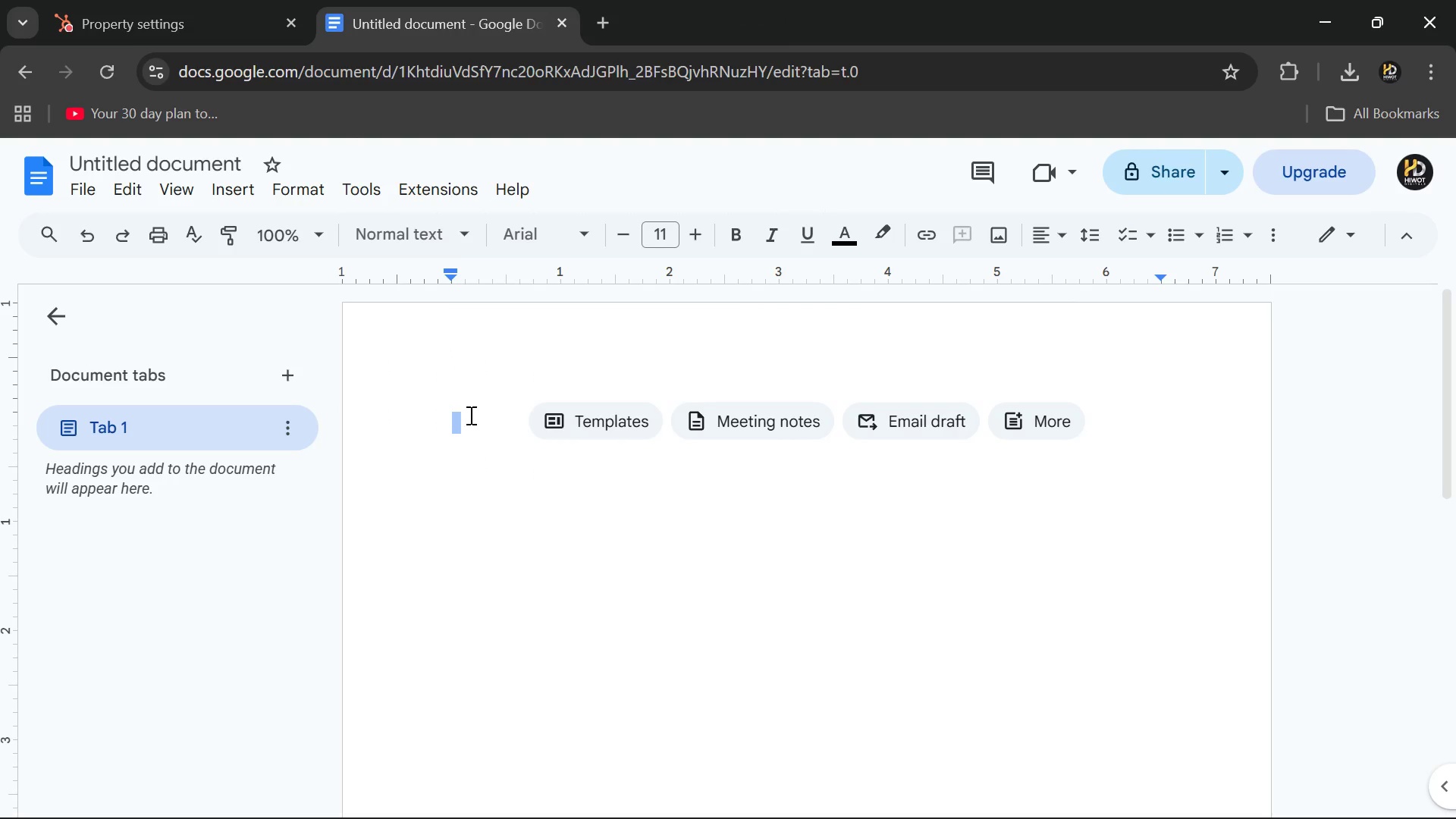 
triple_click([469, 415])
 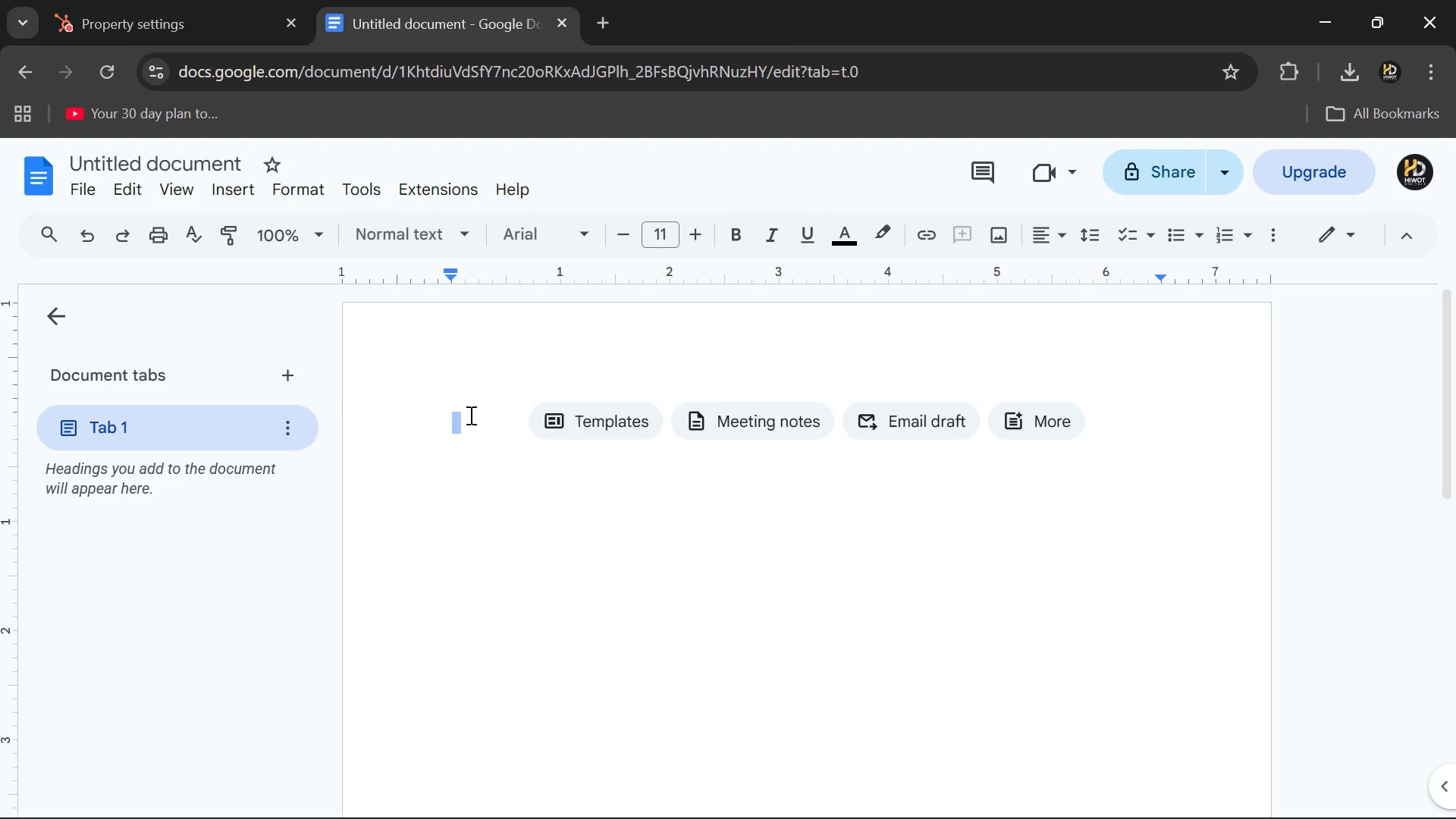 
left_click([469, 415])
 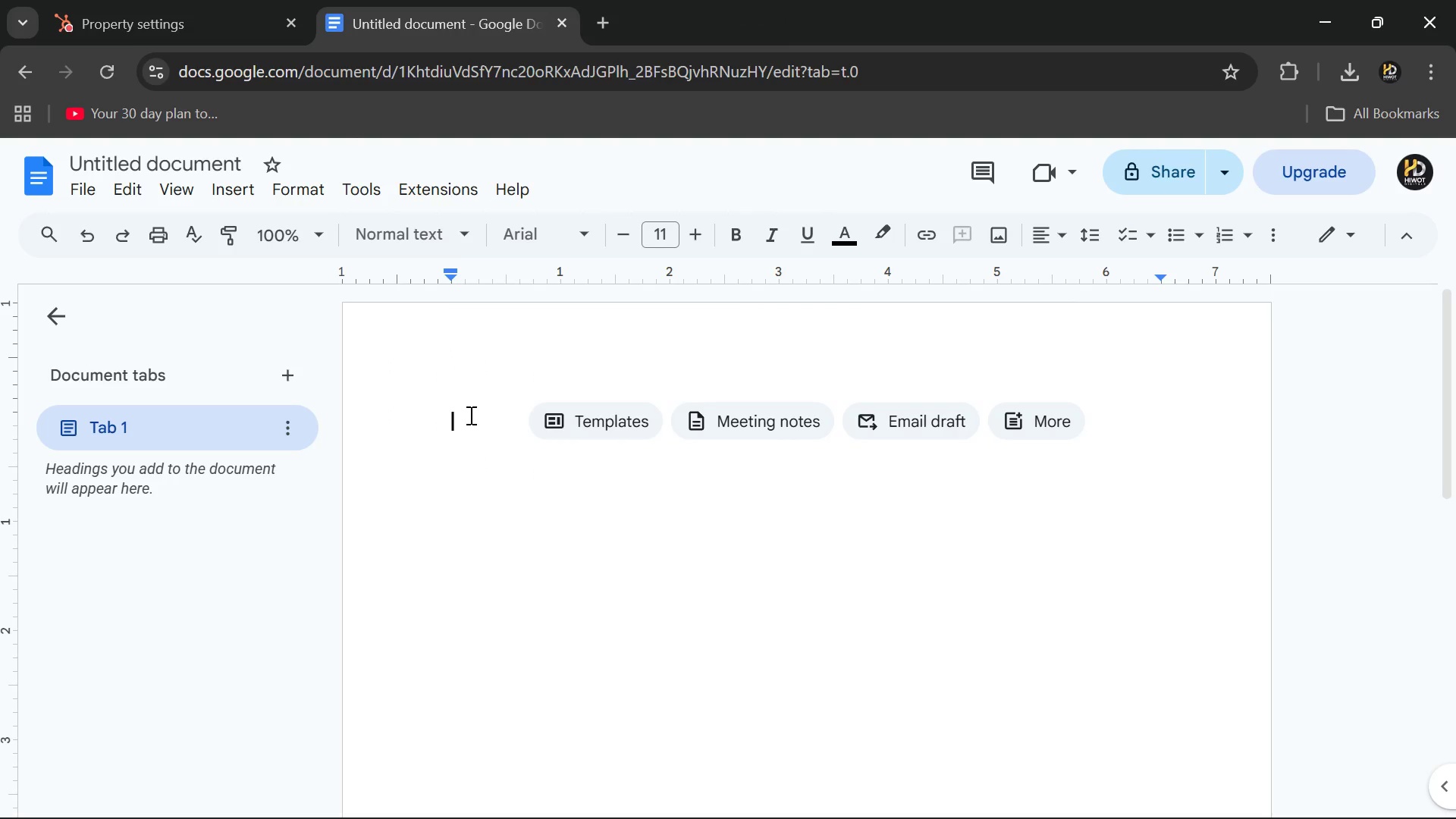 
key(Meta+MetaLeft)
 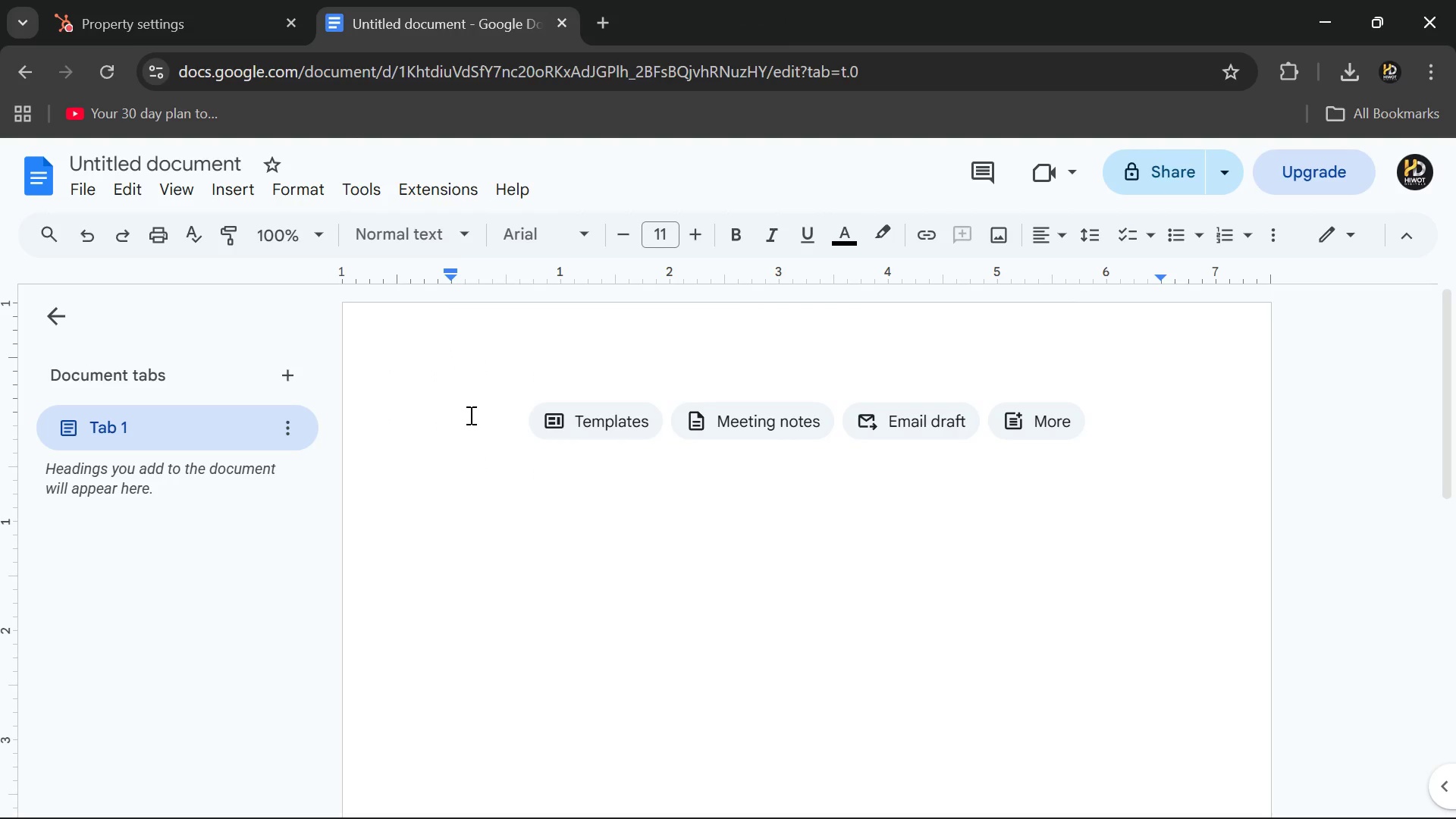 
key(Meta+V)
 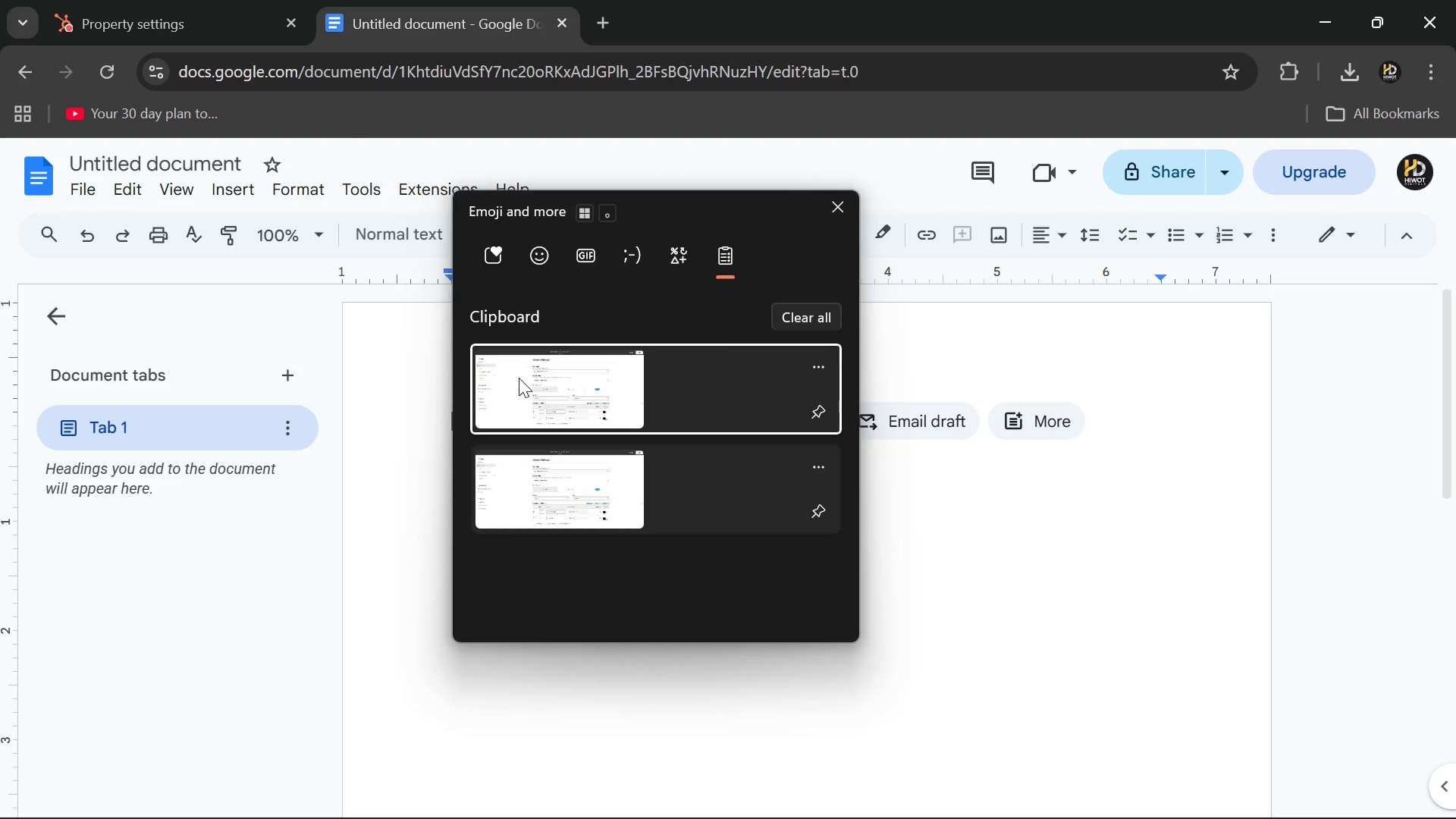 
left_click([522, 389])
 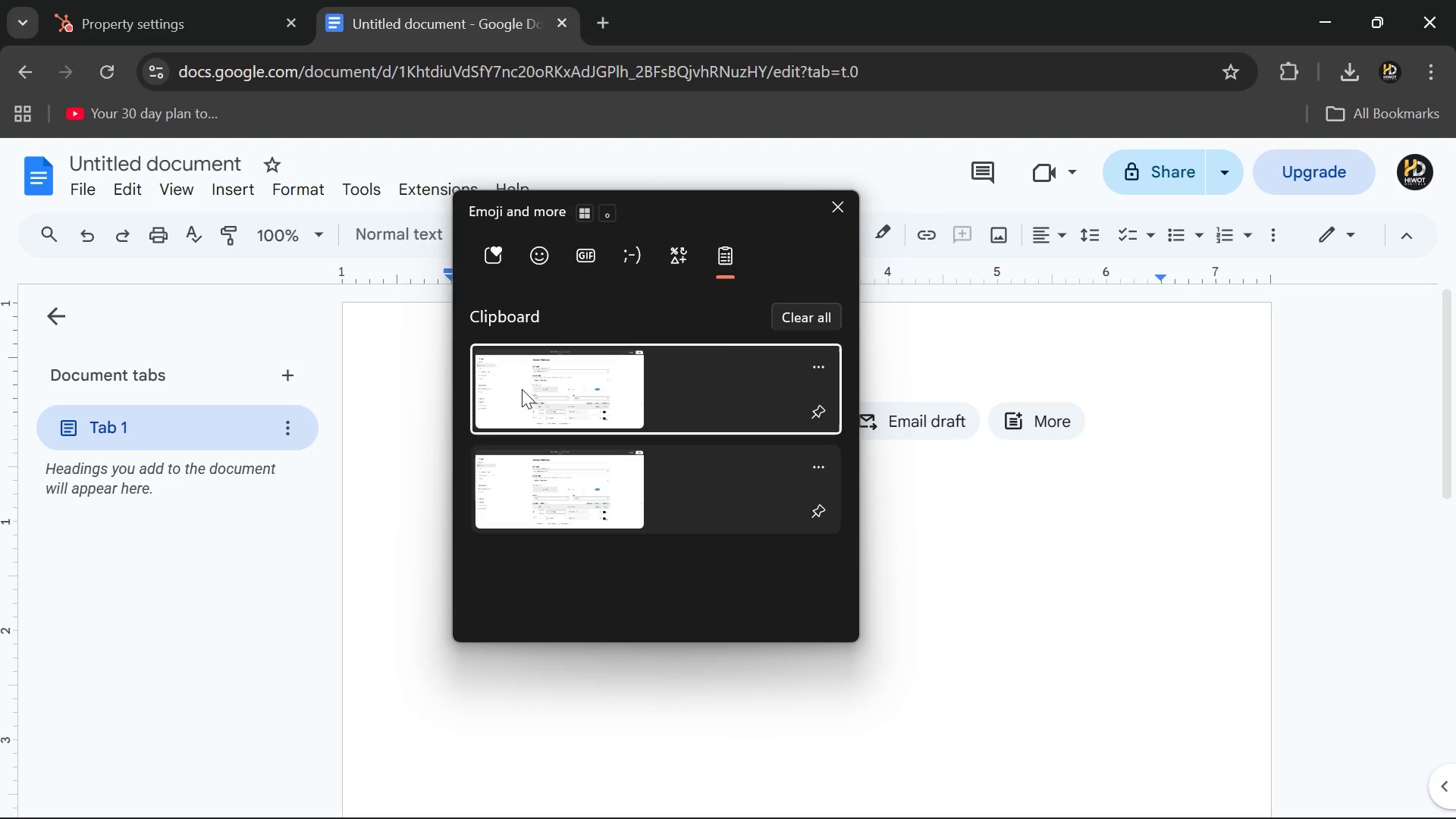 
key(Control+ControlLeft)
 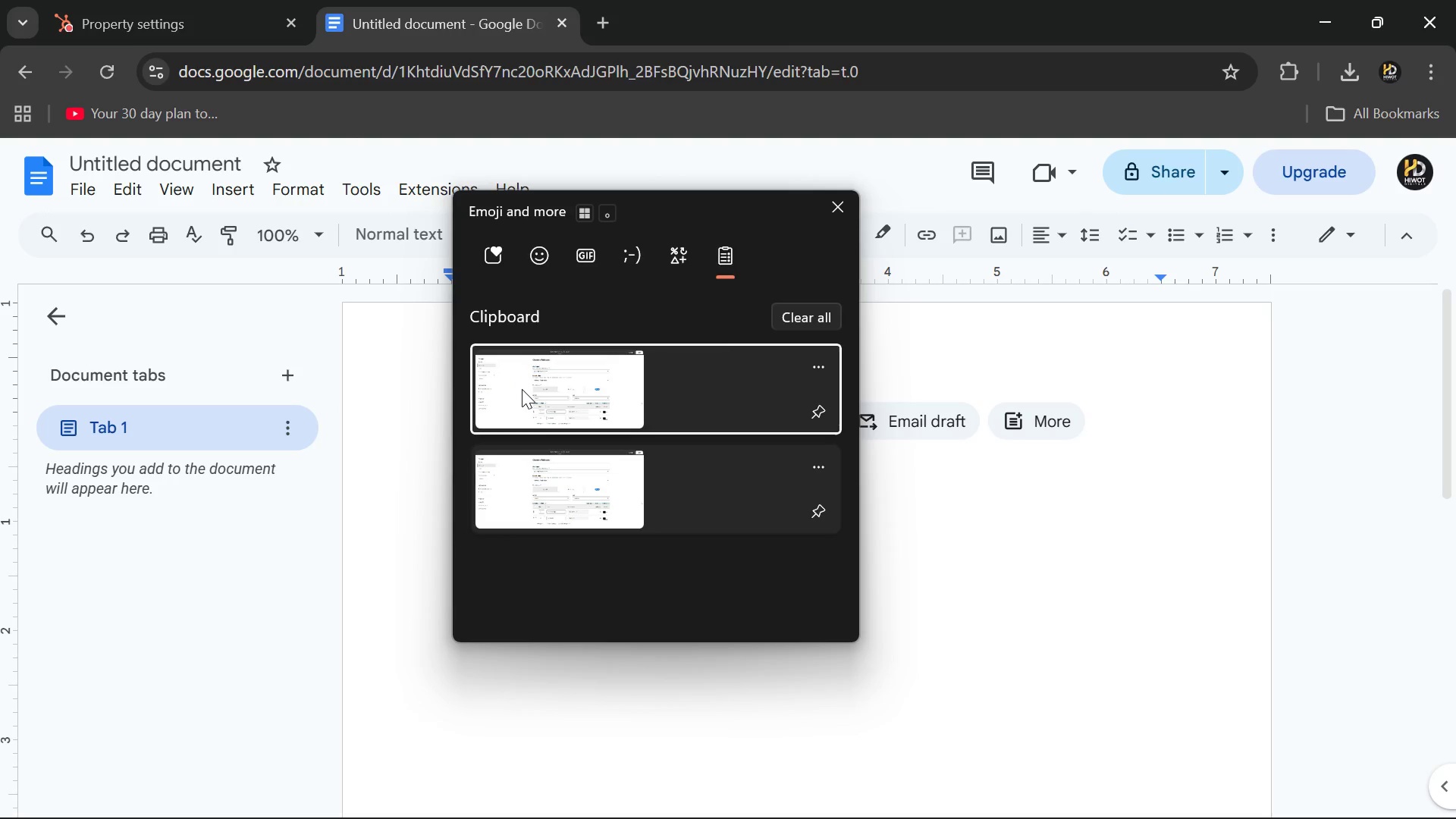 
key(Control+V)
 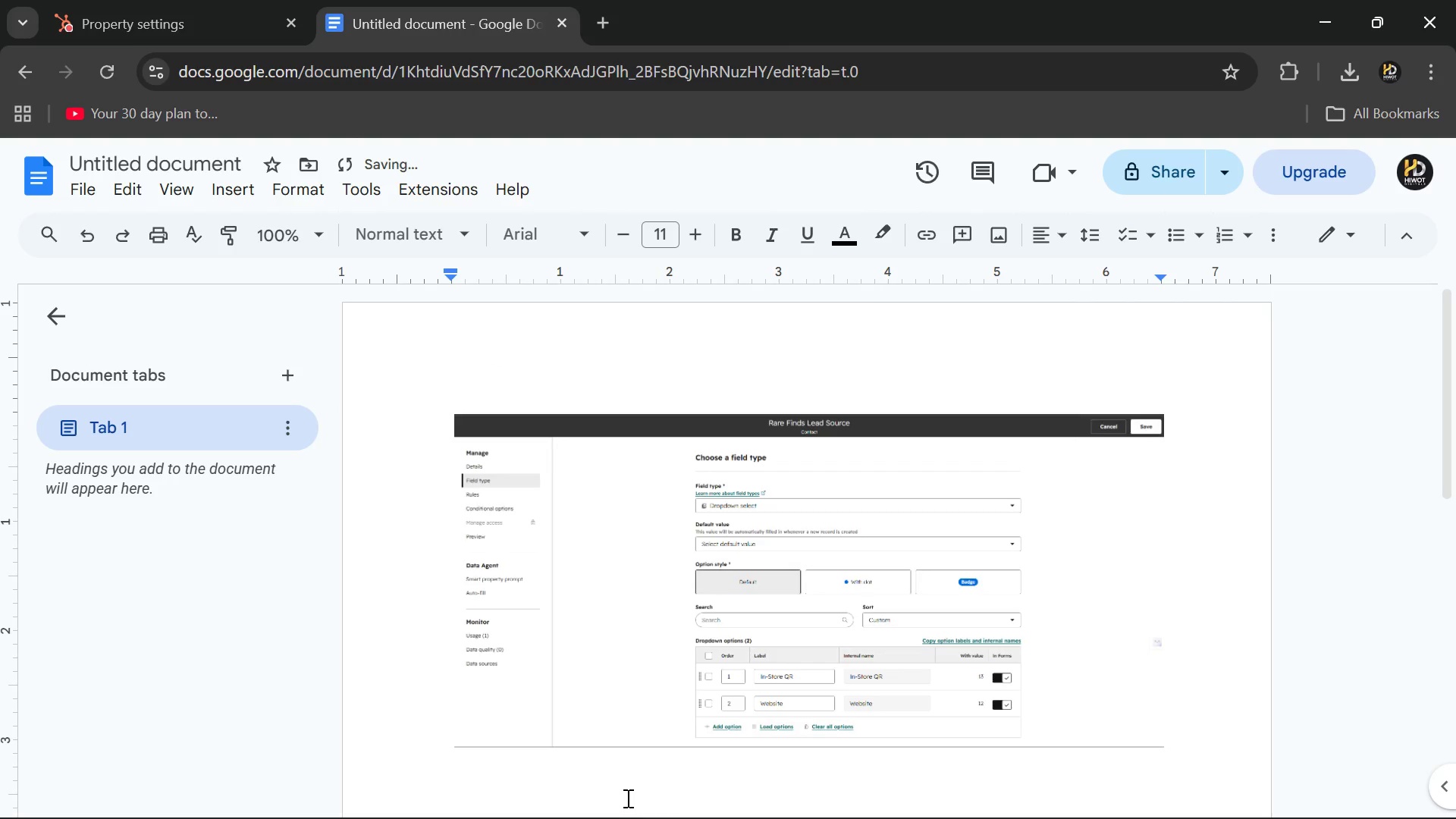 
left_click([921, 794])